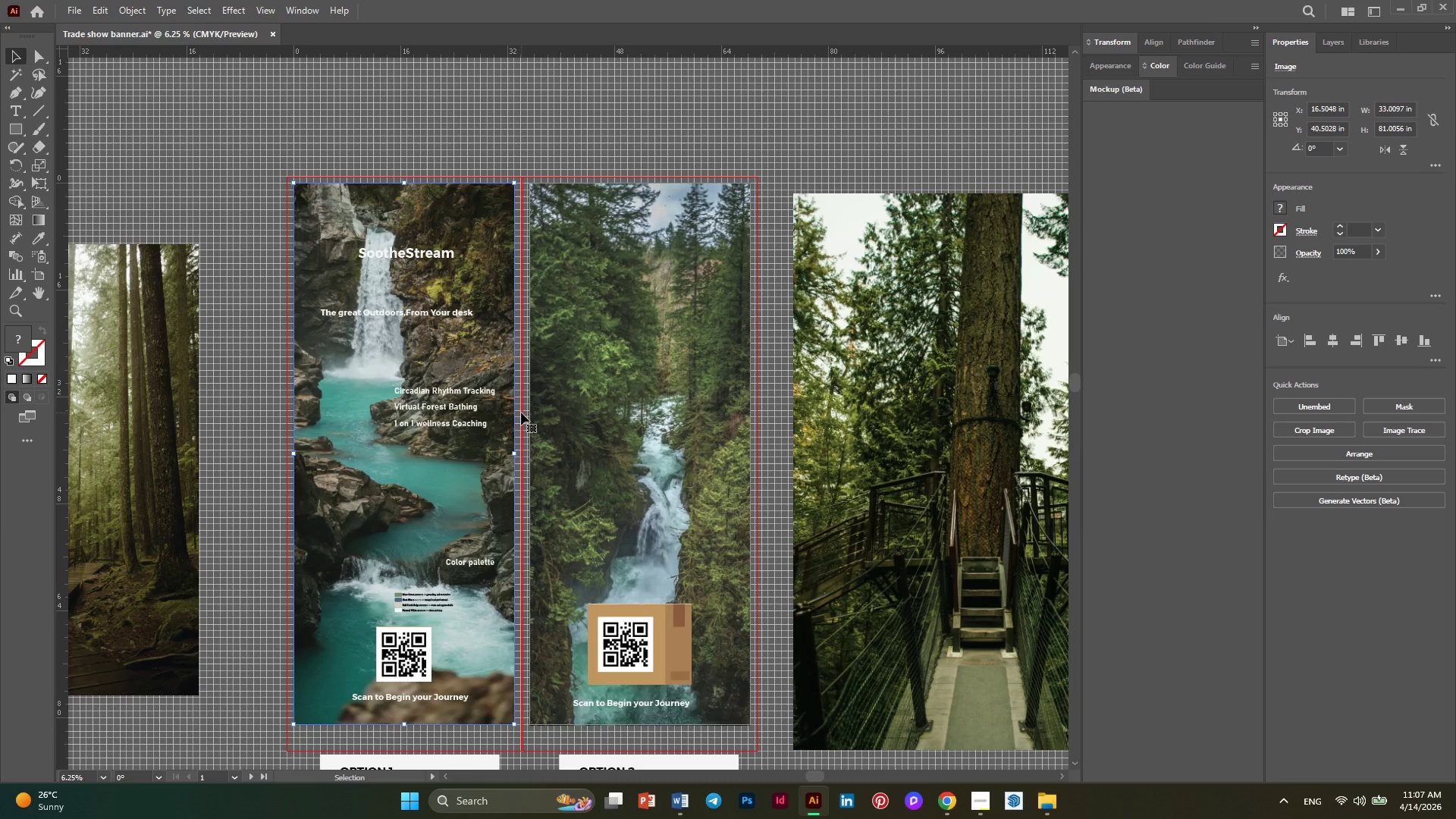 
scroll: coordinate [521, 413], scroll_direction: down, amount: 1.0
 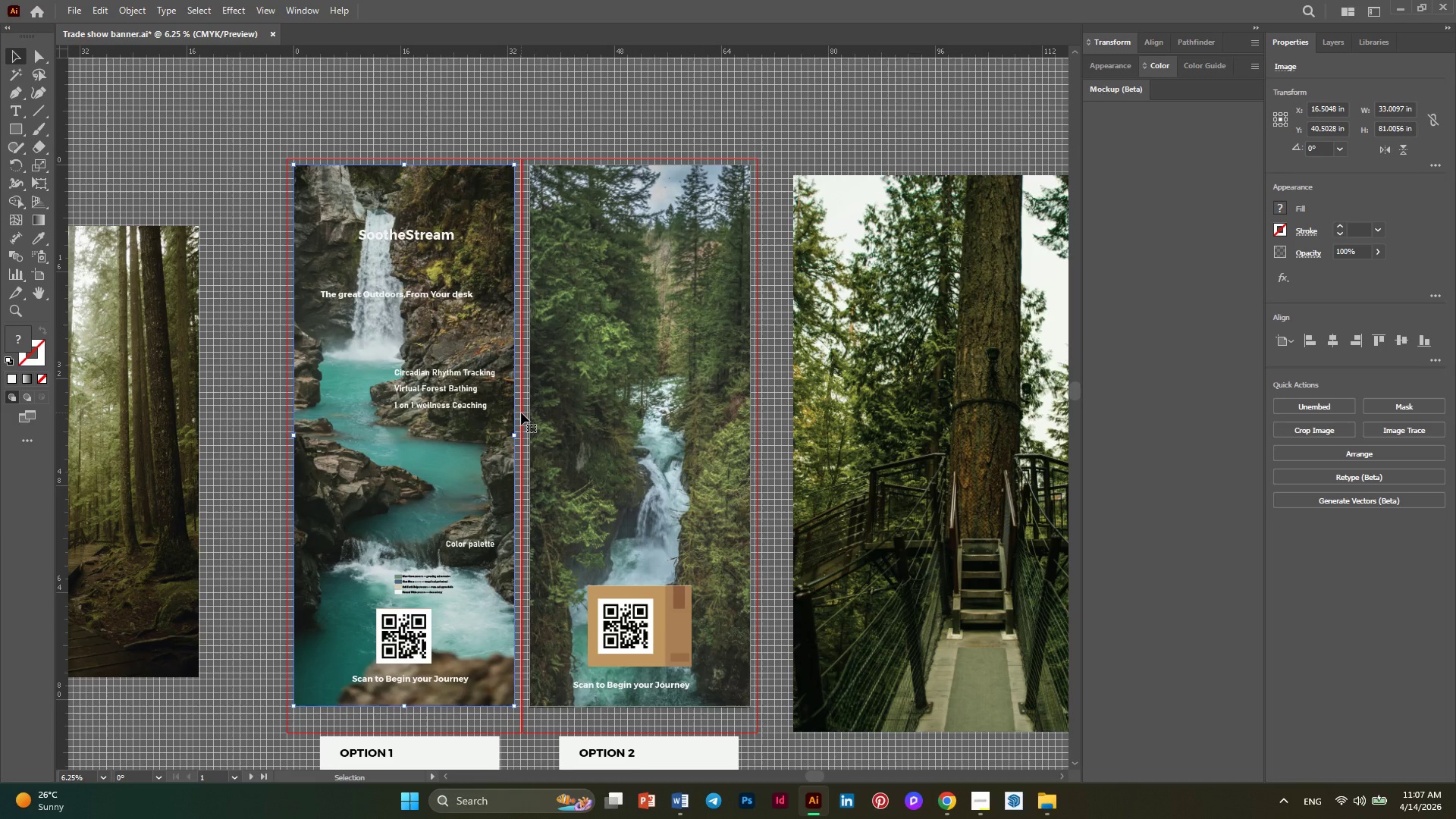 
wait(6.49)
 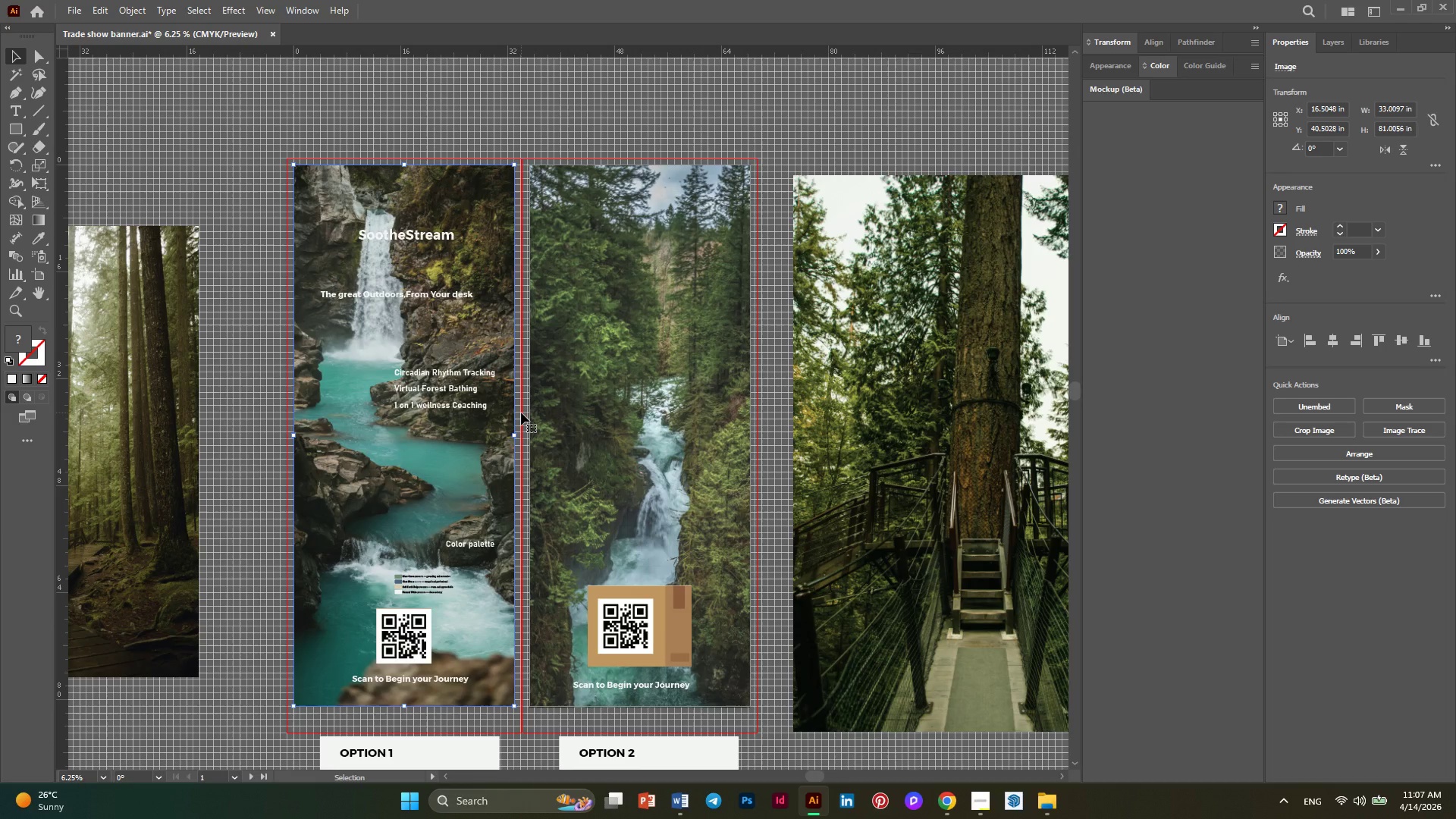 
scroll: coordinate [521, 413], scroll_direction: down, amount: 1.0
 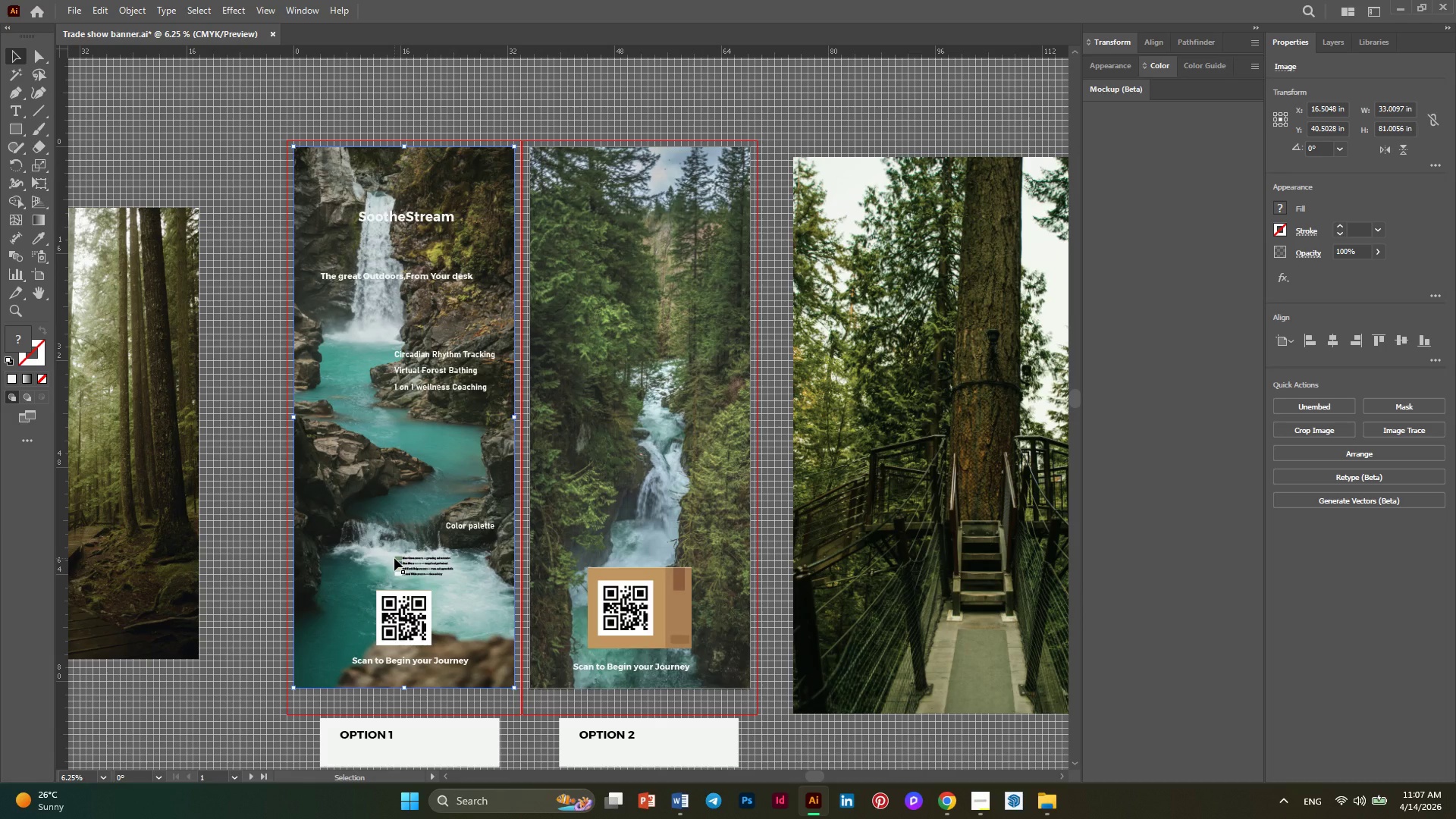 
left_click([398, 559])
 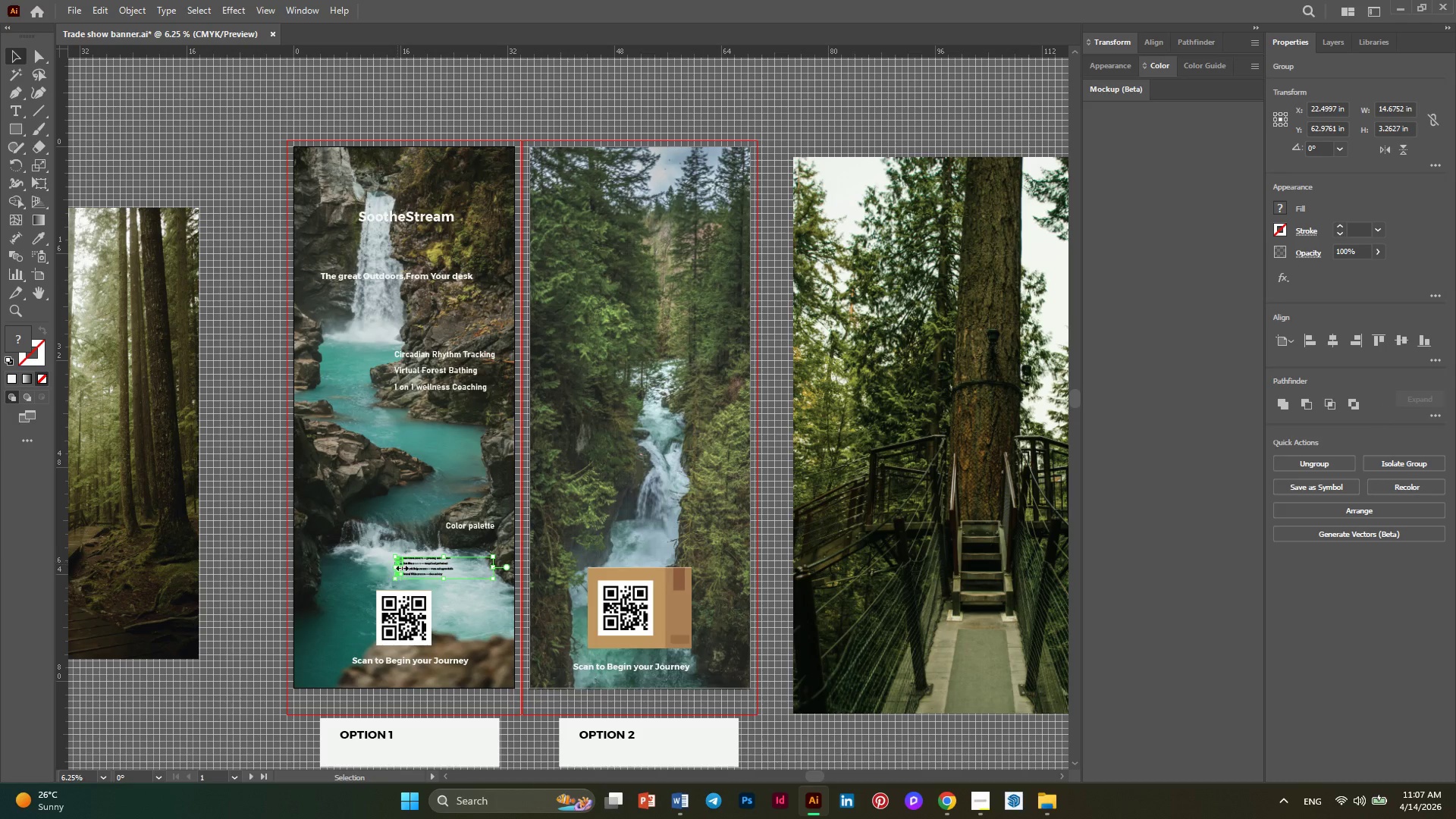 
hold_key(key=AltLeft, duration=0.42)
scroll: coordinate [412, 573], scroll_direction: up, amount: 1.0
 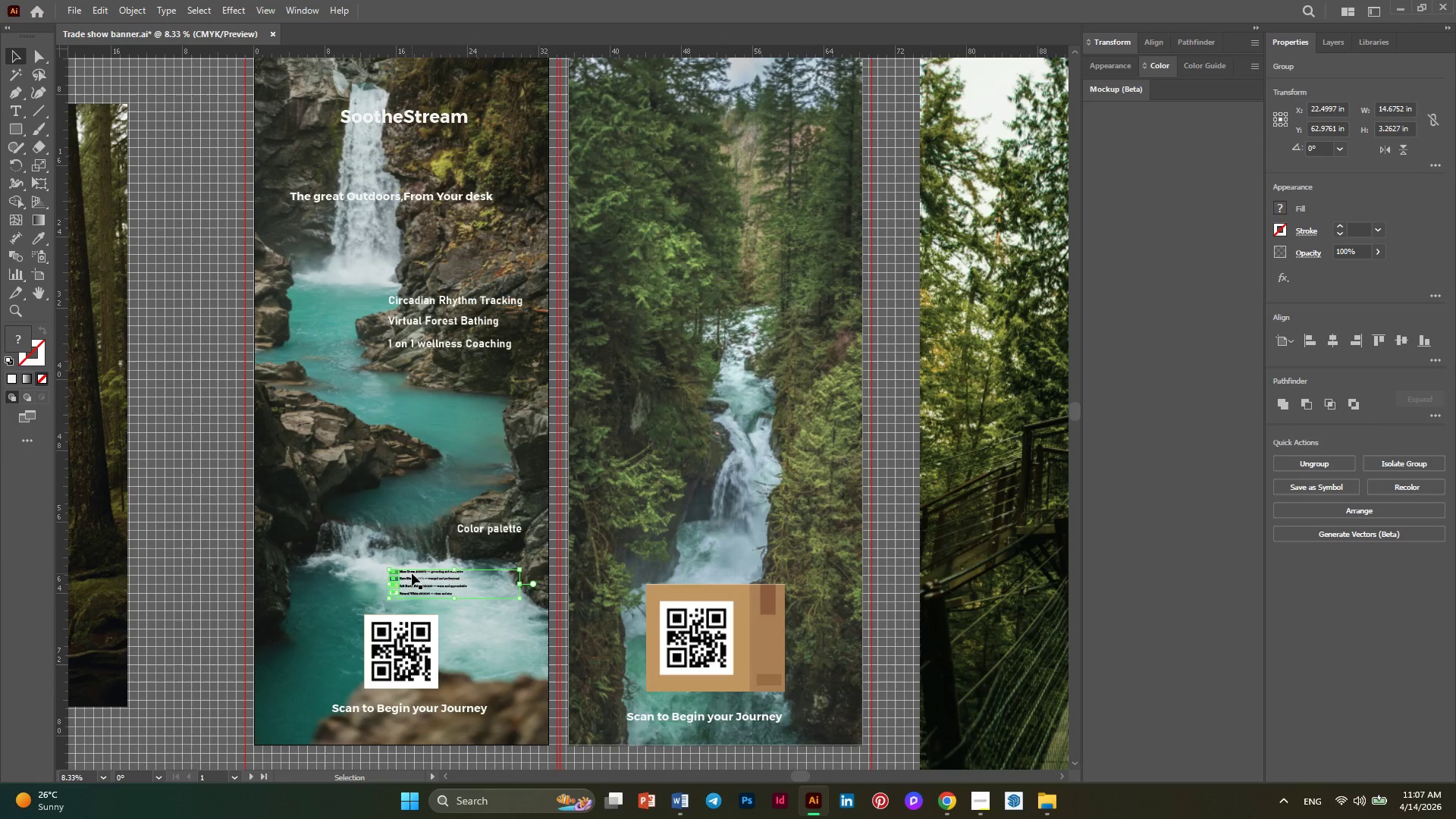 
key(Alt+AltLeft)
 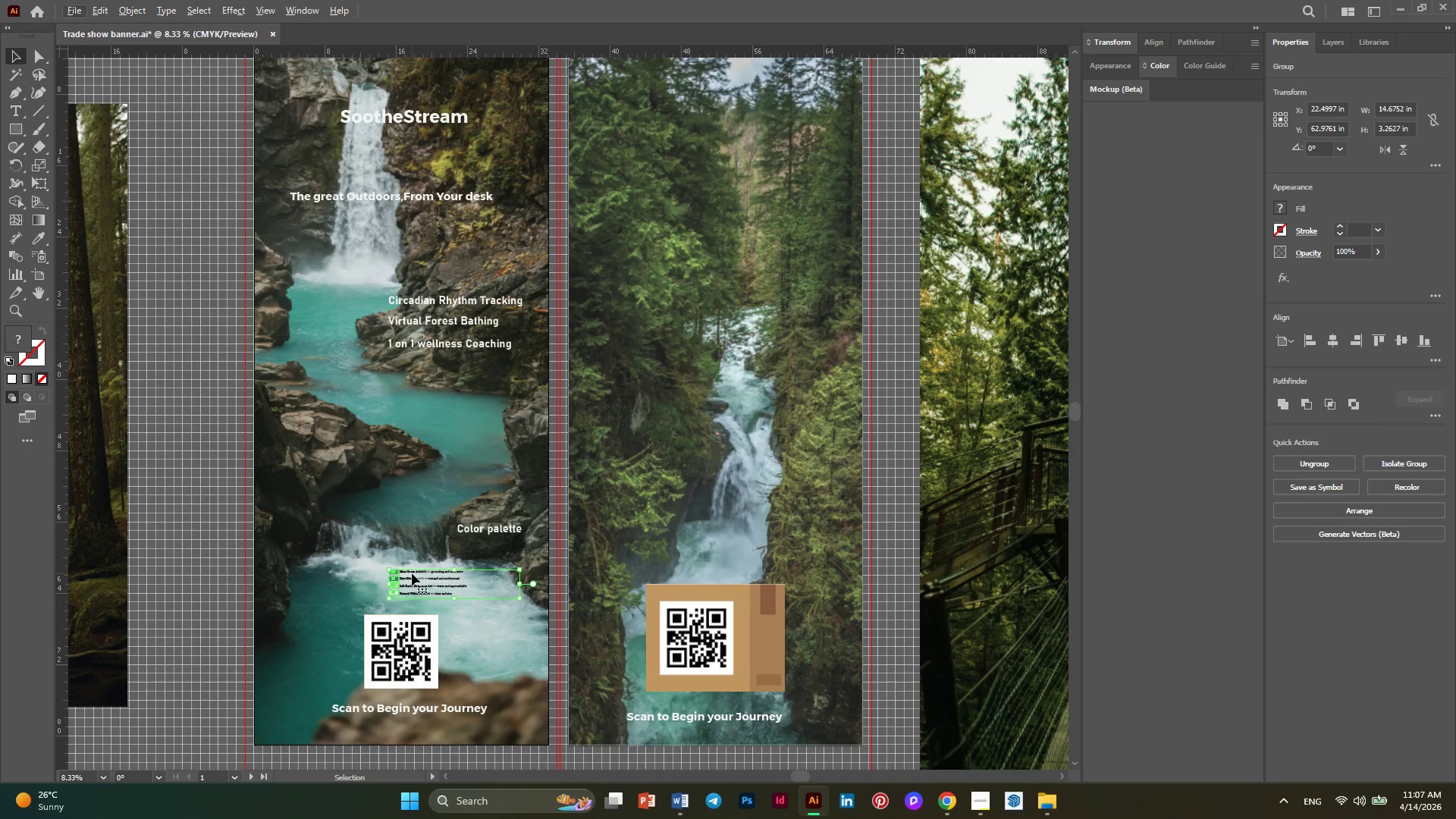 
scroll: coordinate [412, 573], scroll_direction: up, amount: 3.0
 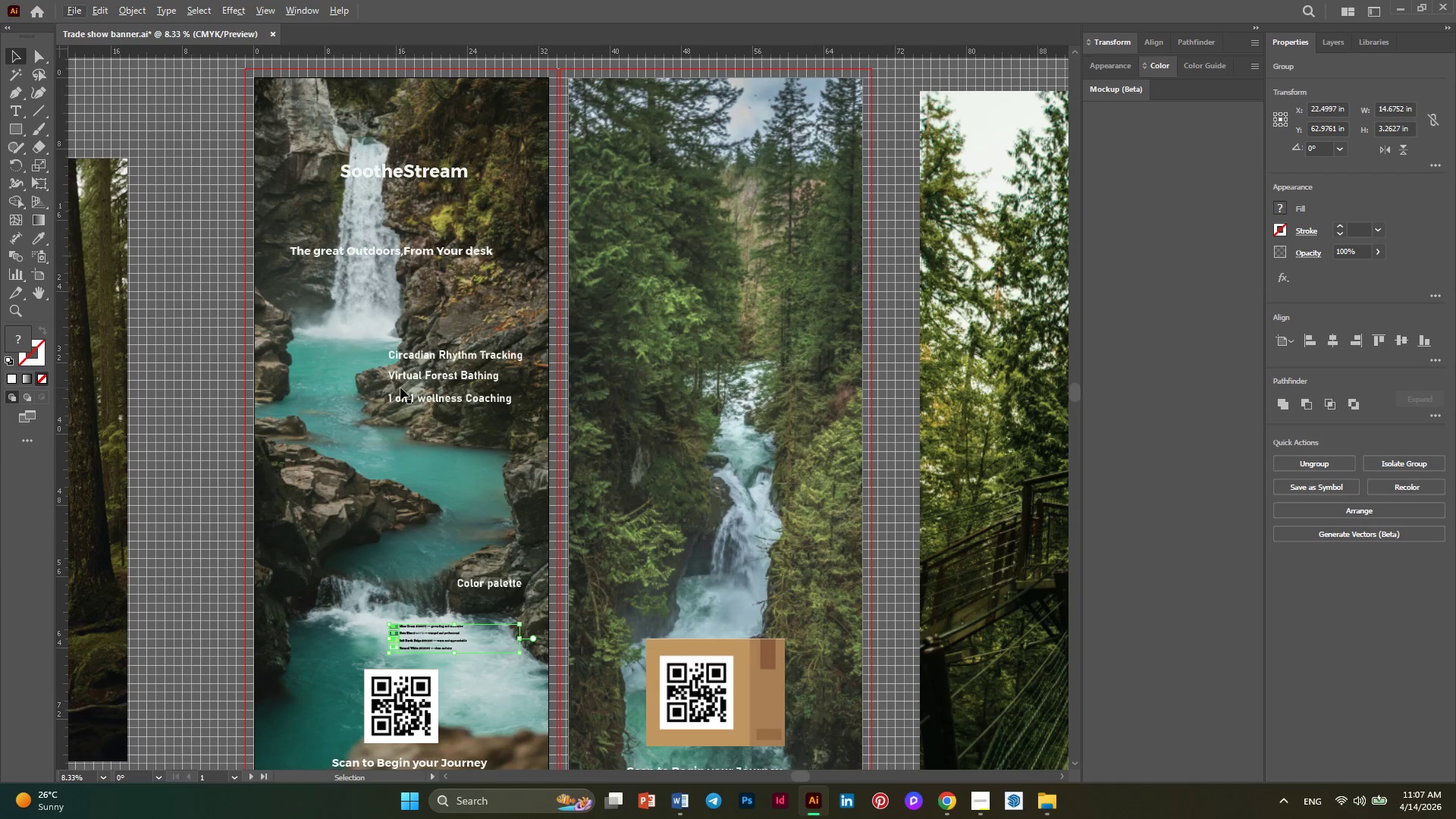 
hold_key(key=AltLeft, duration=0.58)
scroll: coordinate [351, 363], scroll_direction: down, amount: 1.0
 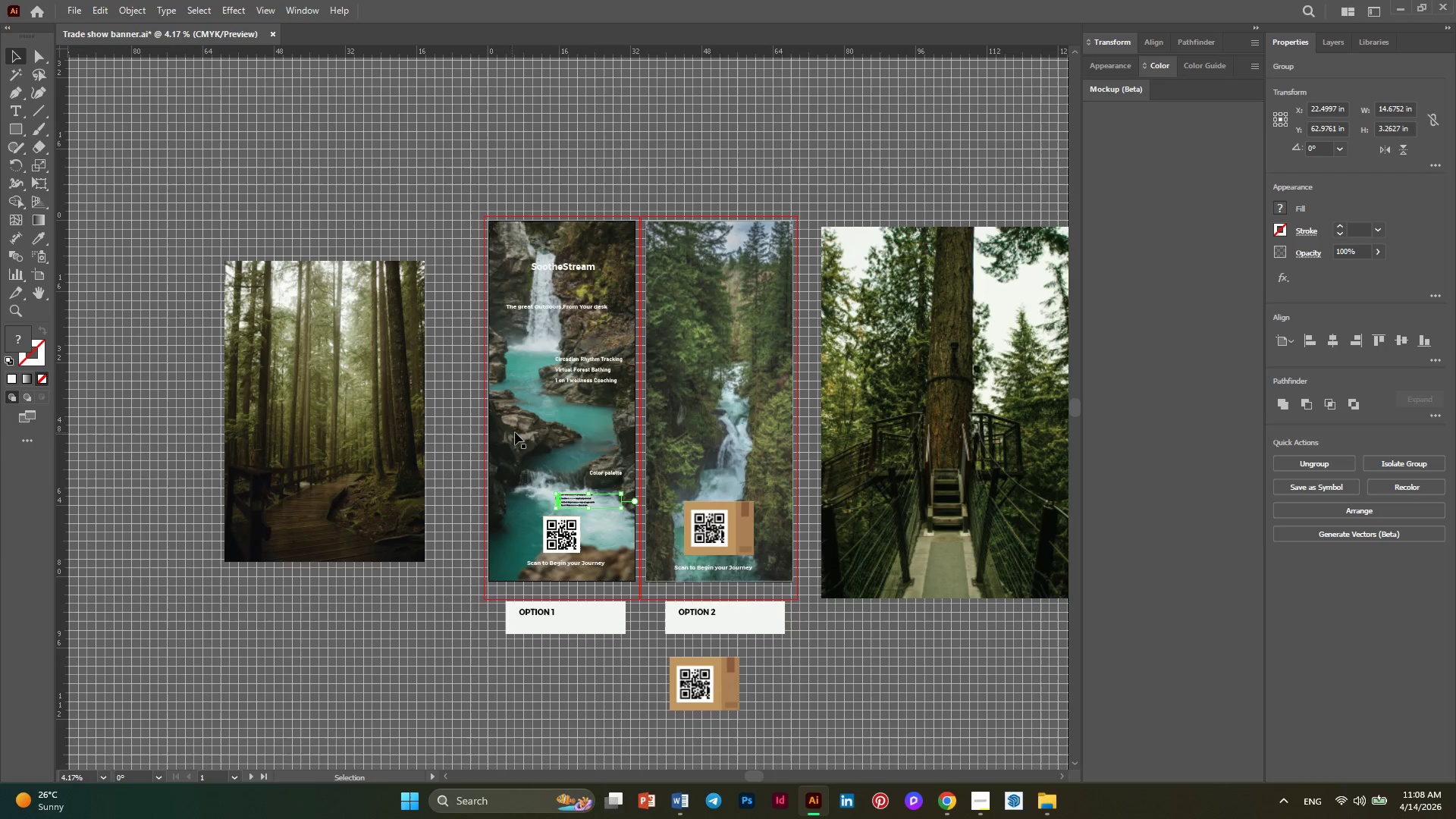 
hold_key(key=AltLeft, duration=0.44)
scroll: coordinate [567, 422], scroll_direction: none, amount: 0.0
 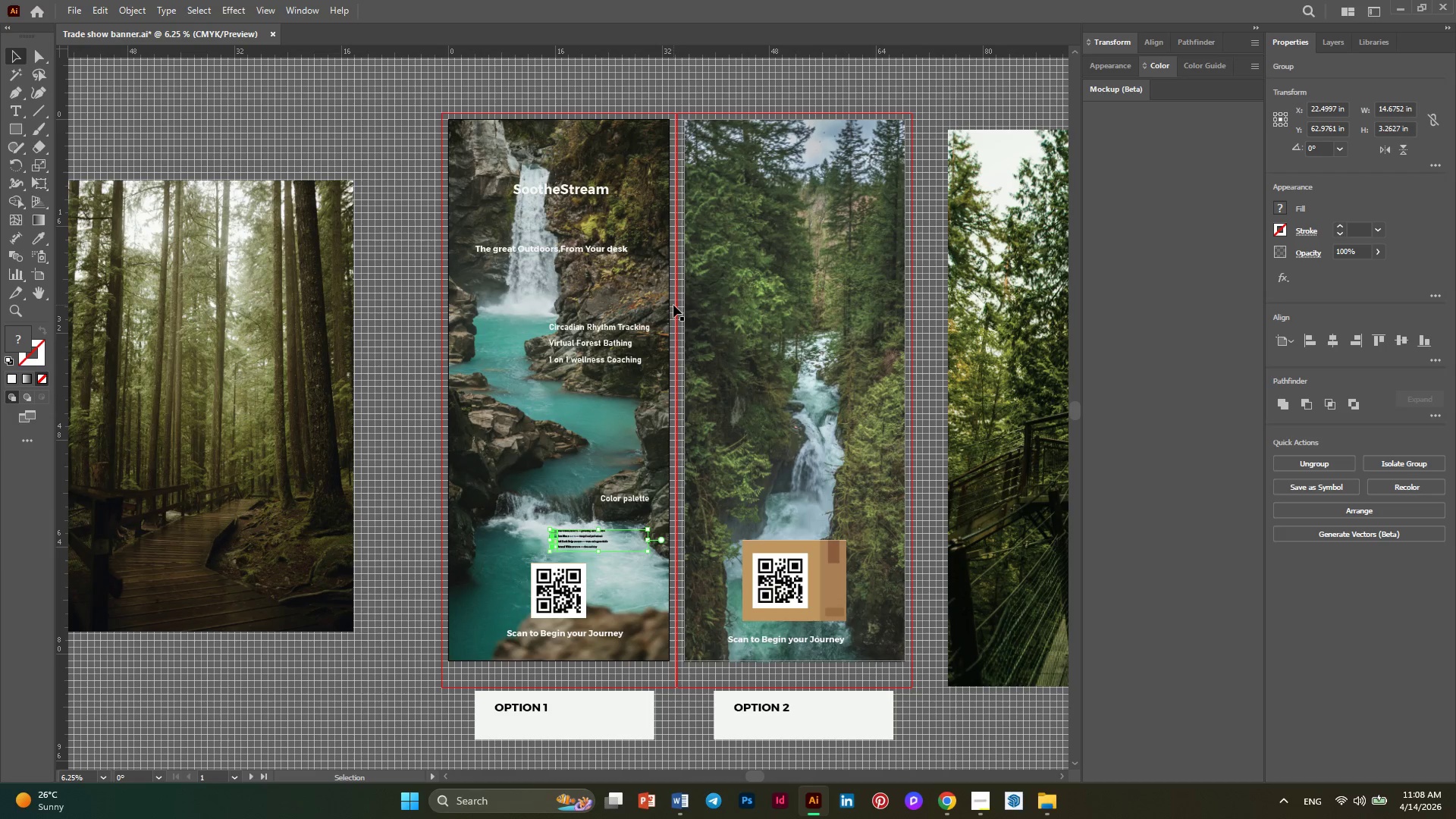 
hold_key(key=AltLeft, duration=0.62)
 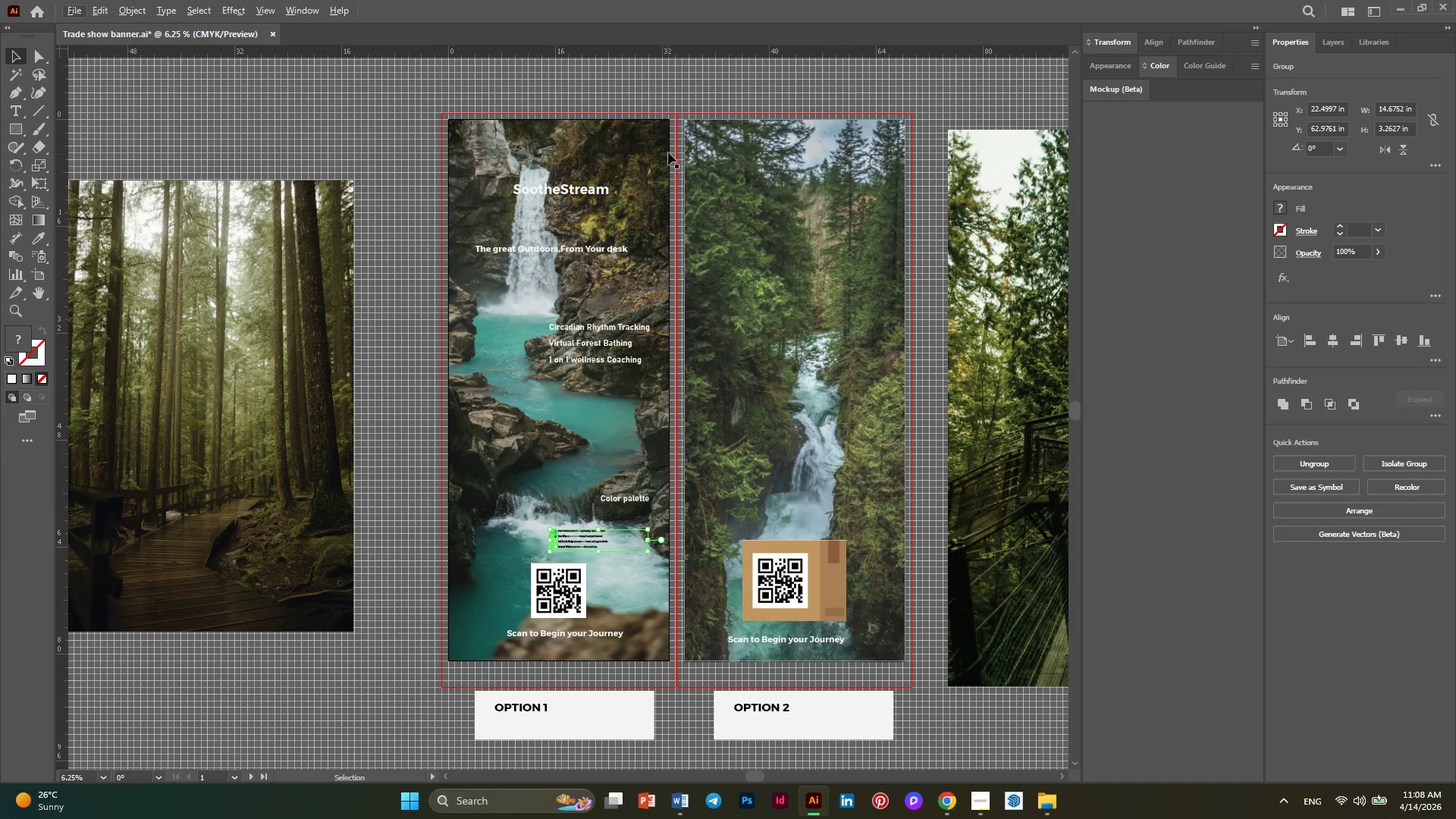 
hold_key(key=AltLeft, duration=0.55)
scroll: coordinate [668, 143], scroll_direction: up, amount: 2.0
 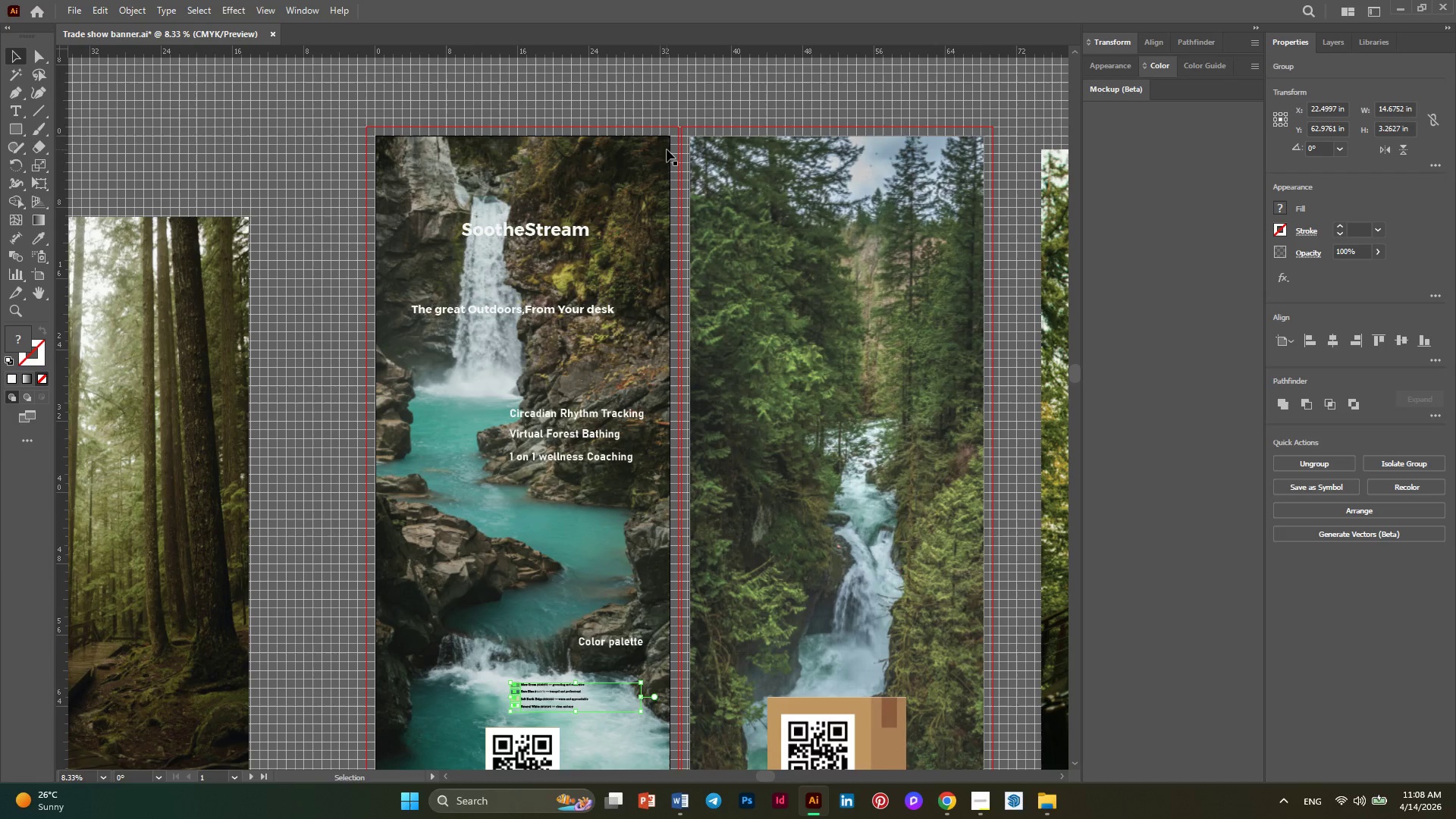 
scroll: coordinate [522, 167], scroll_direction: down, amount: 1.0
 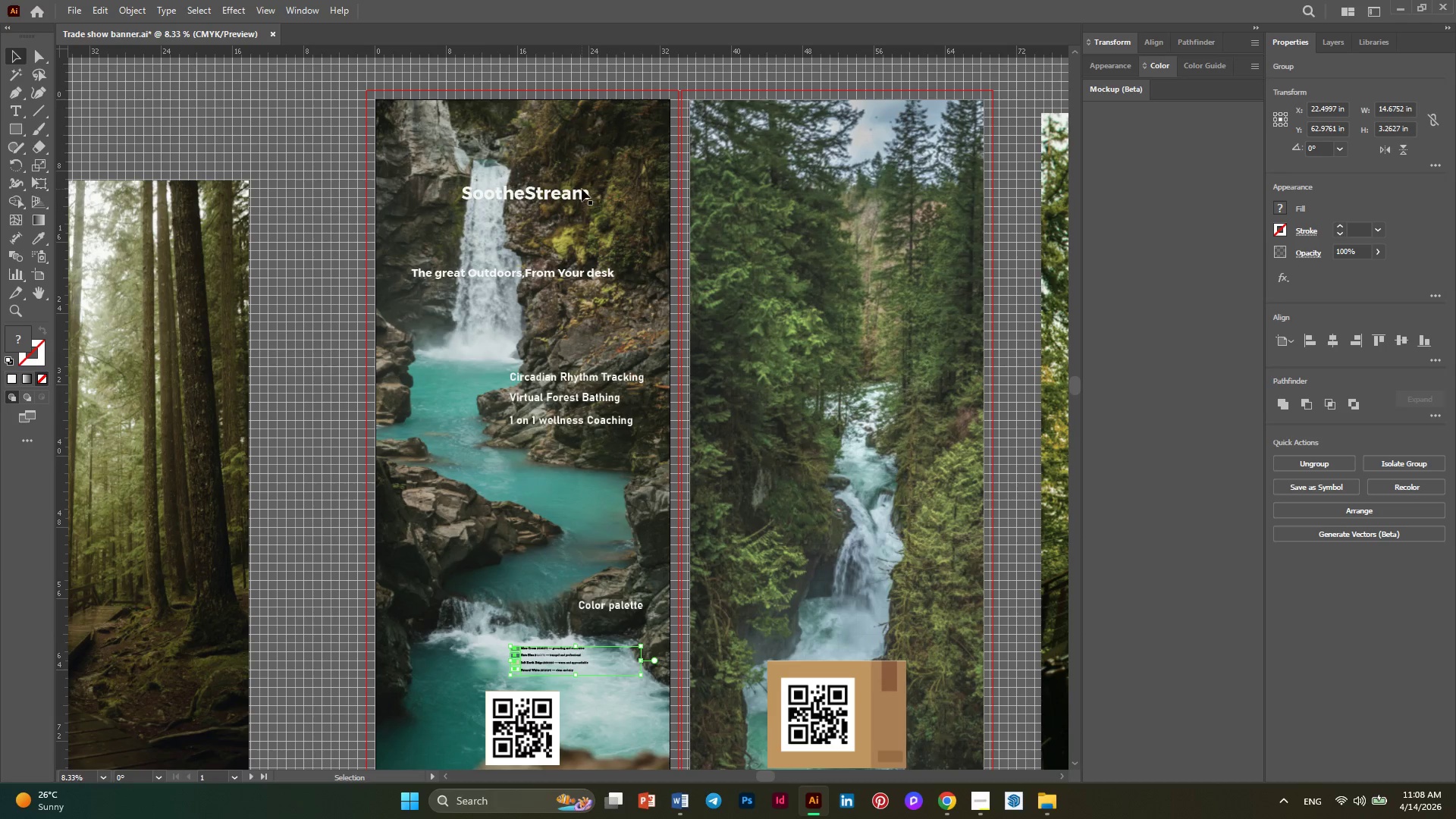 
left_click([529, 190])
 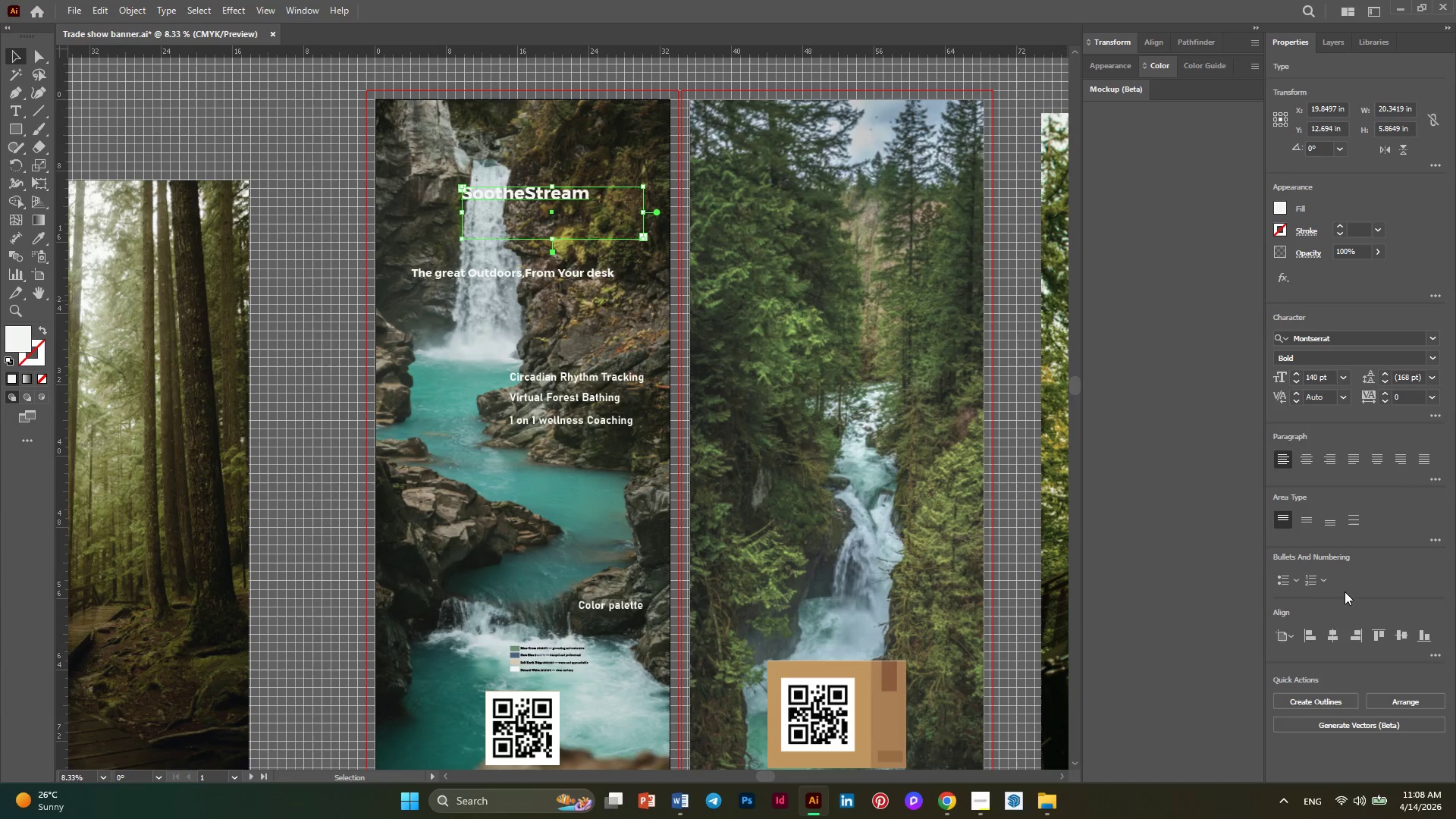 
left_click([1335, 629])
 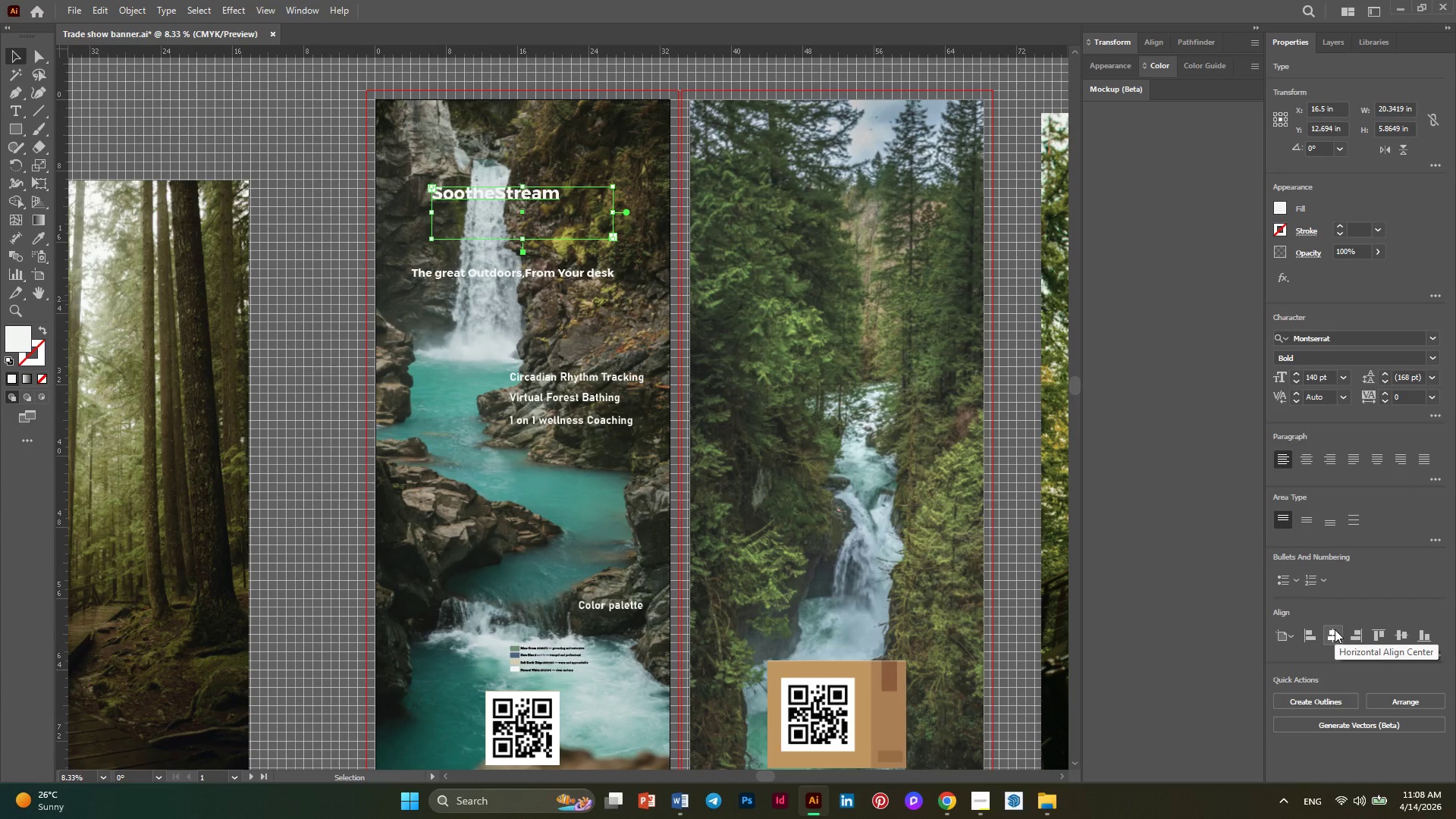 
wait(6.42)
 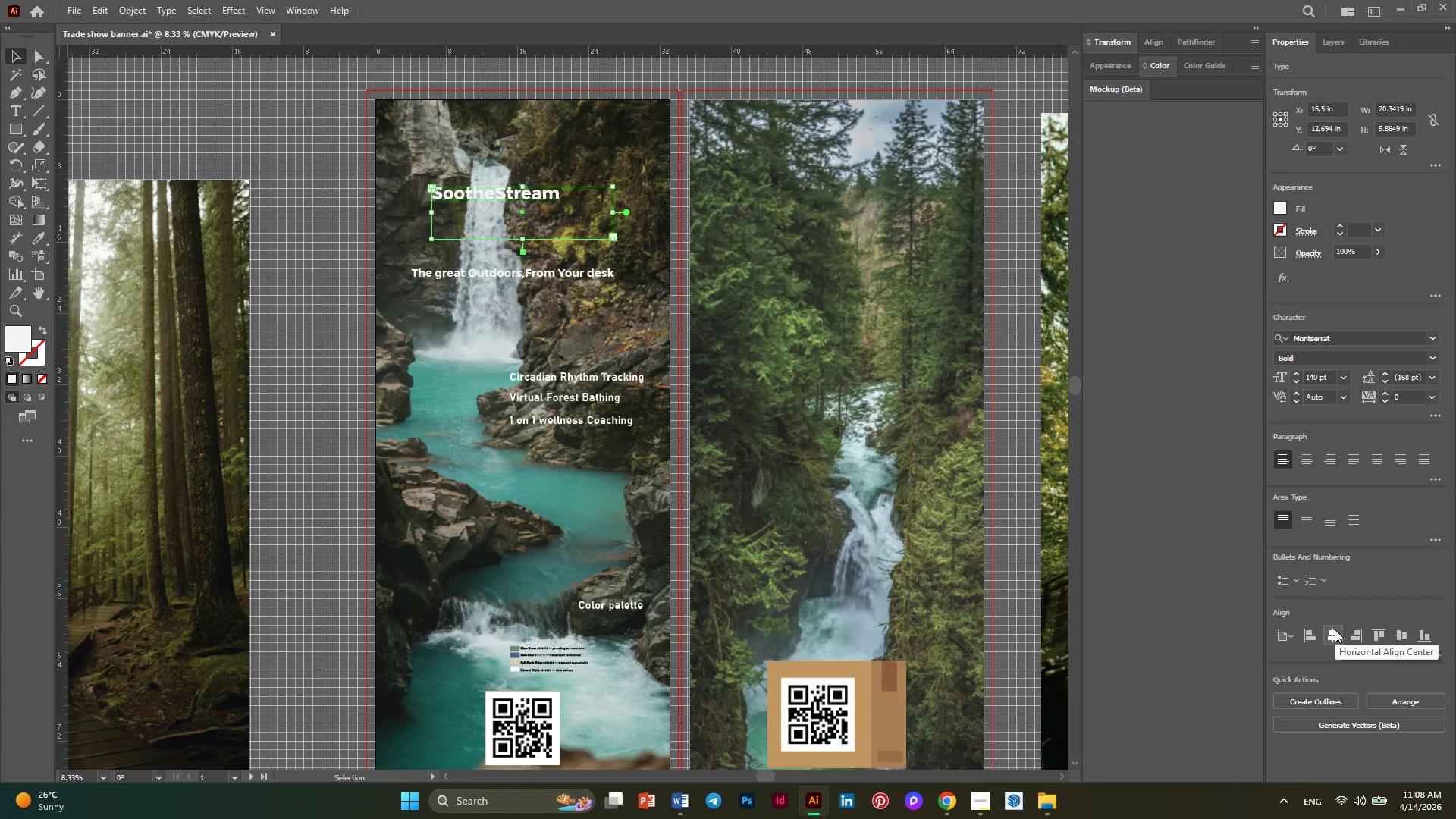 
left_click([1350, 638])
 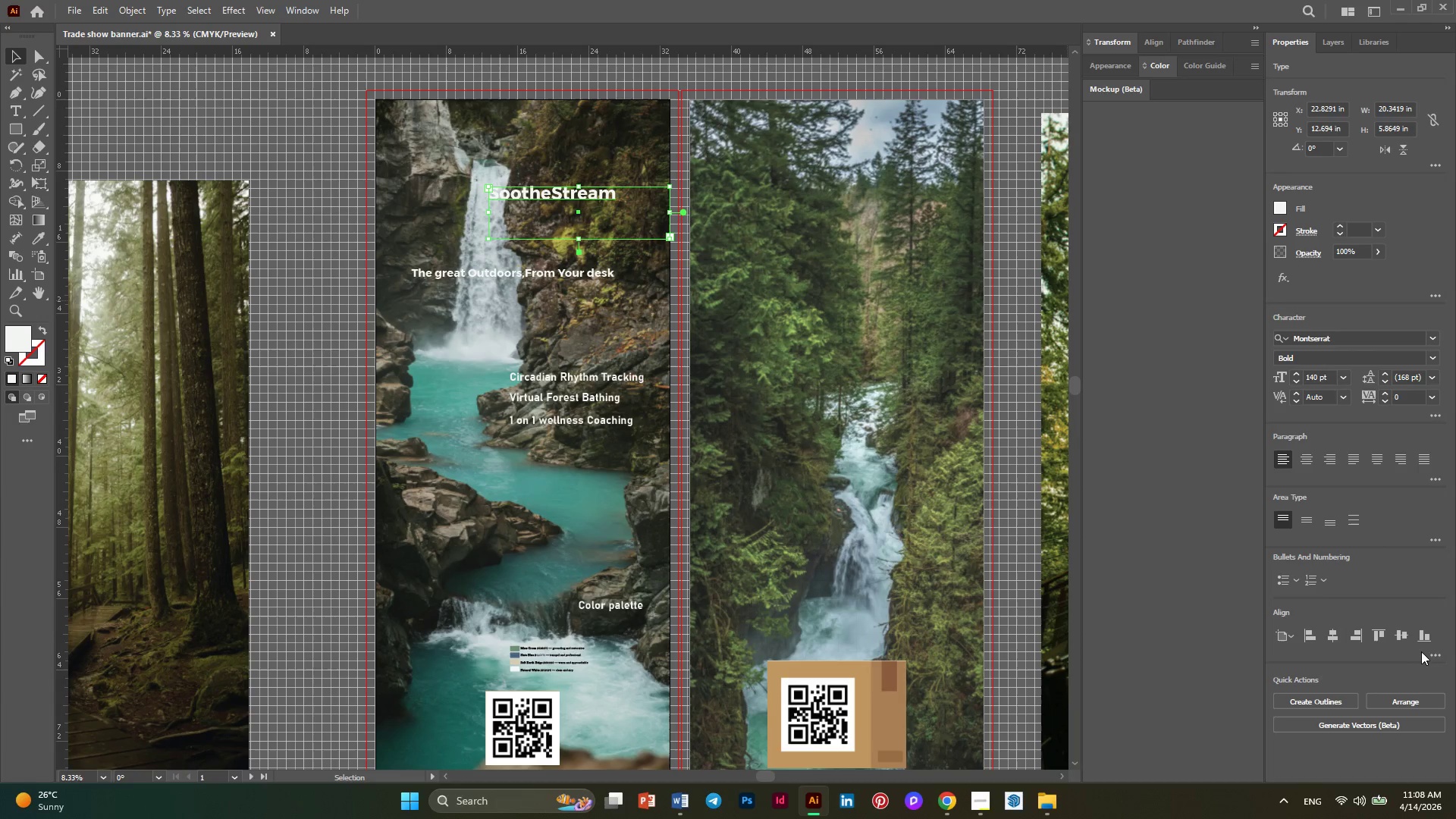 
left_click([1442, 652])
 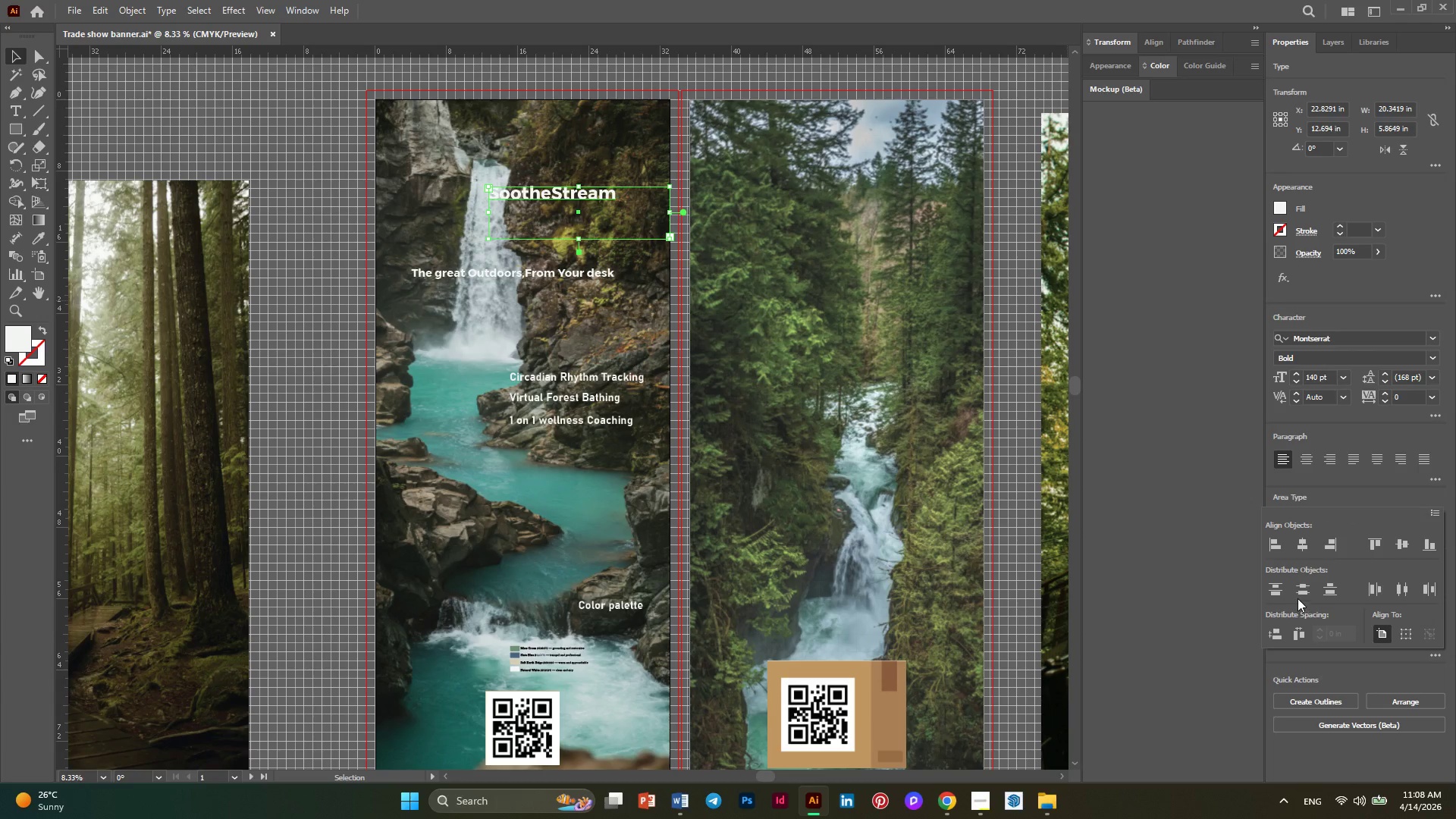 
left_click([1303, 587])
 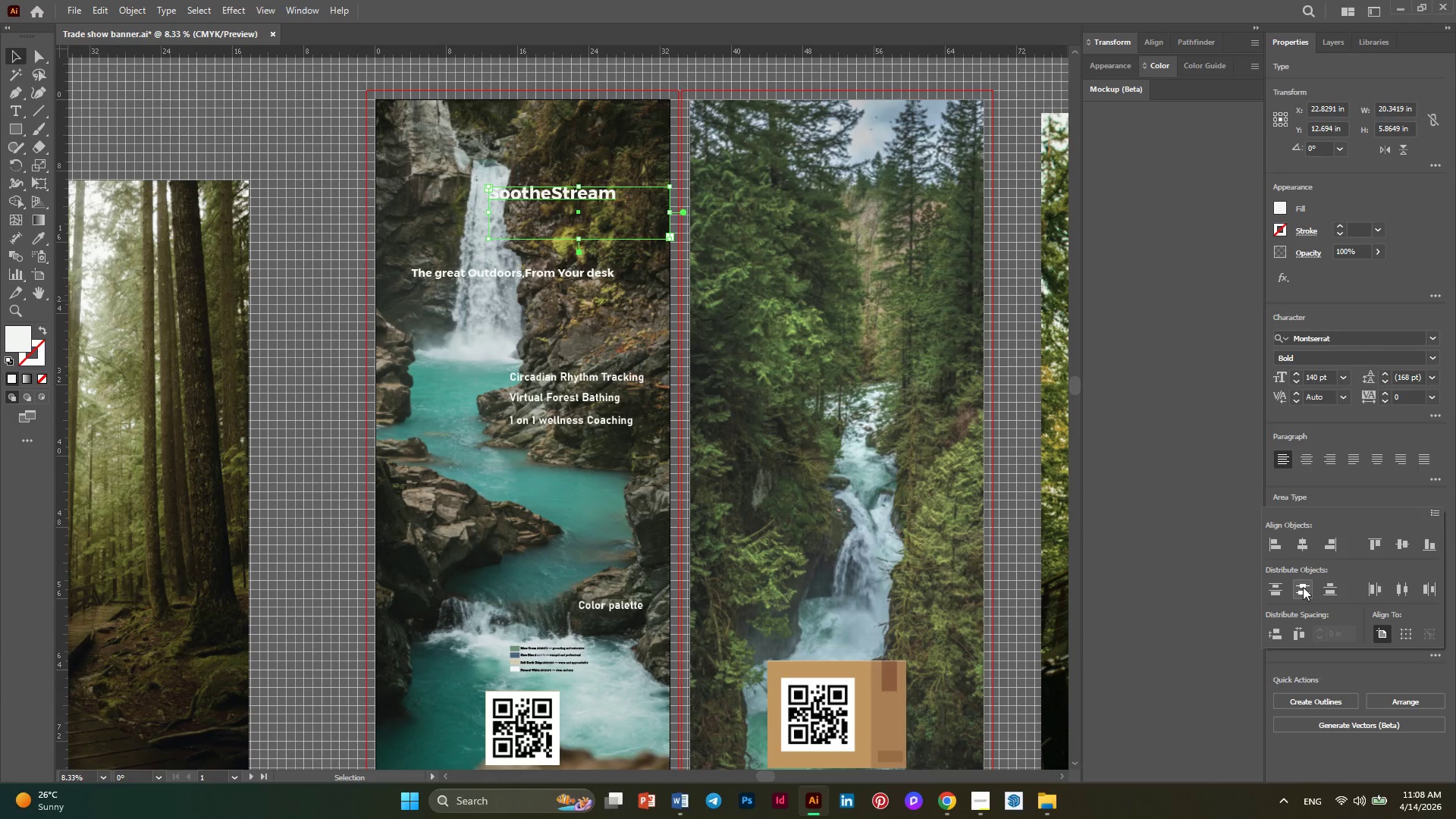 
left_click([1311, 548])
 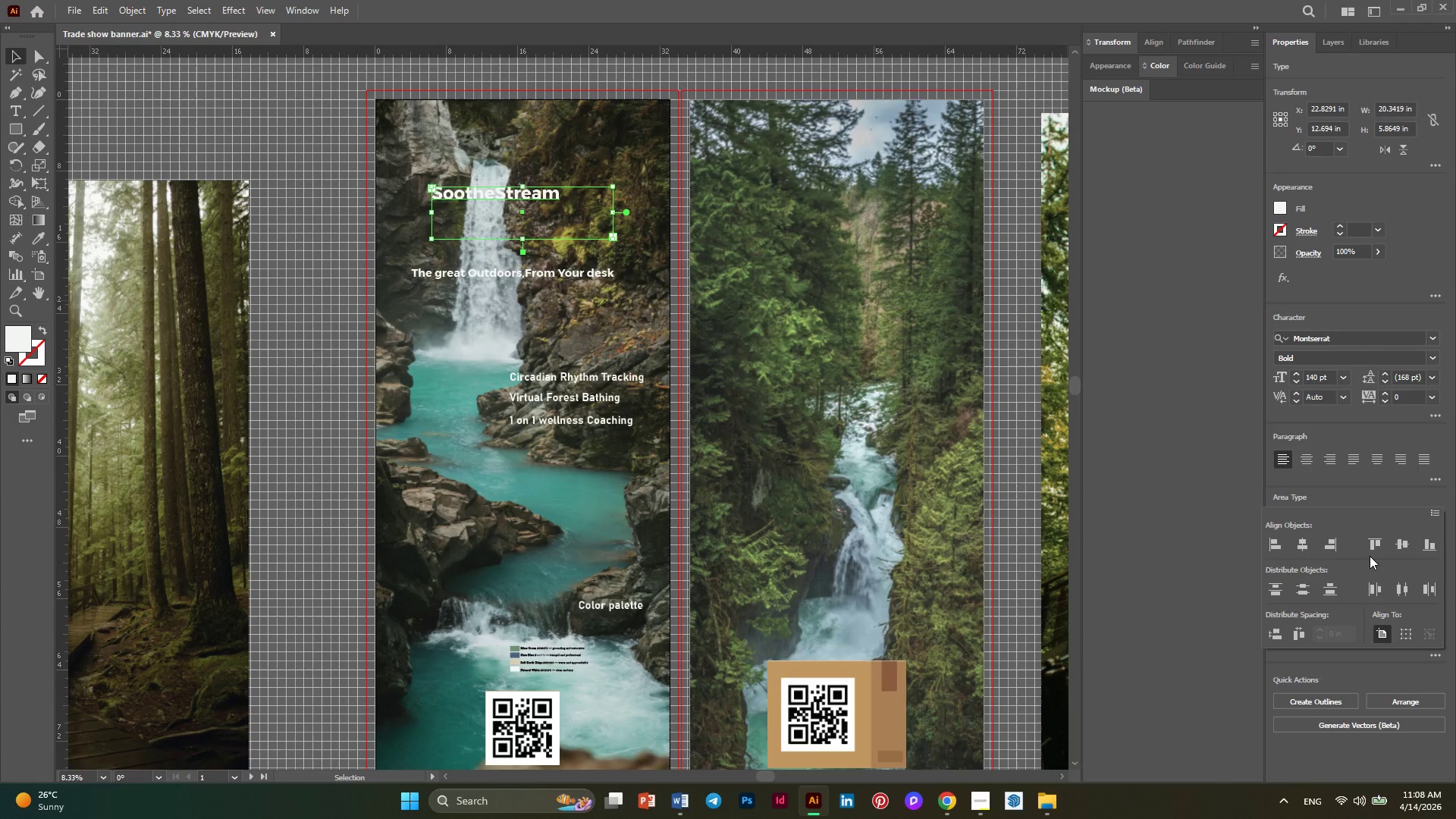 
wait(10.05)
 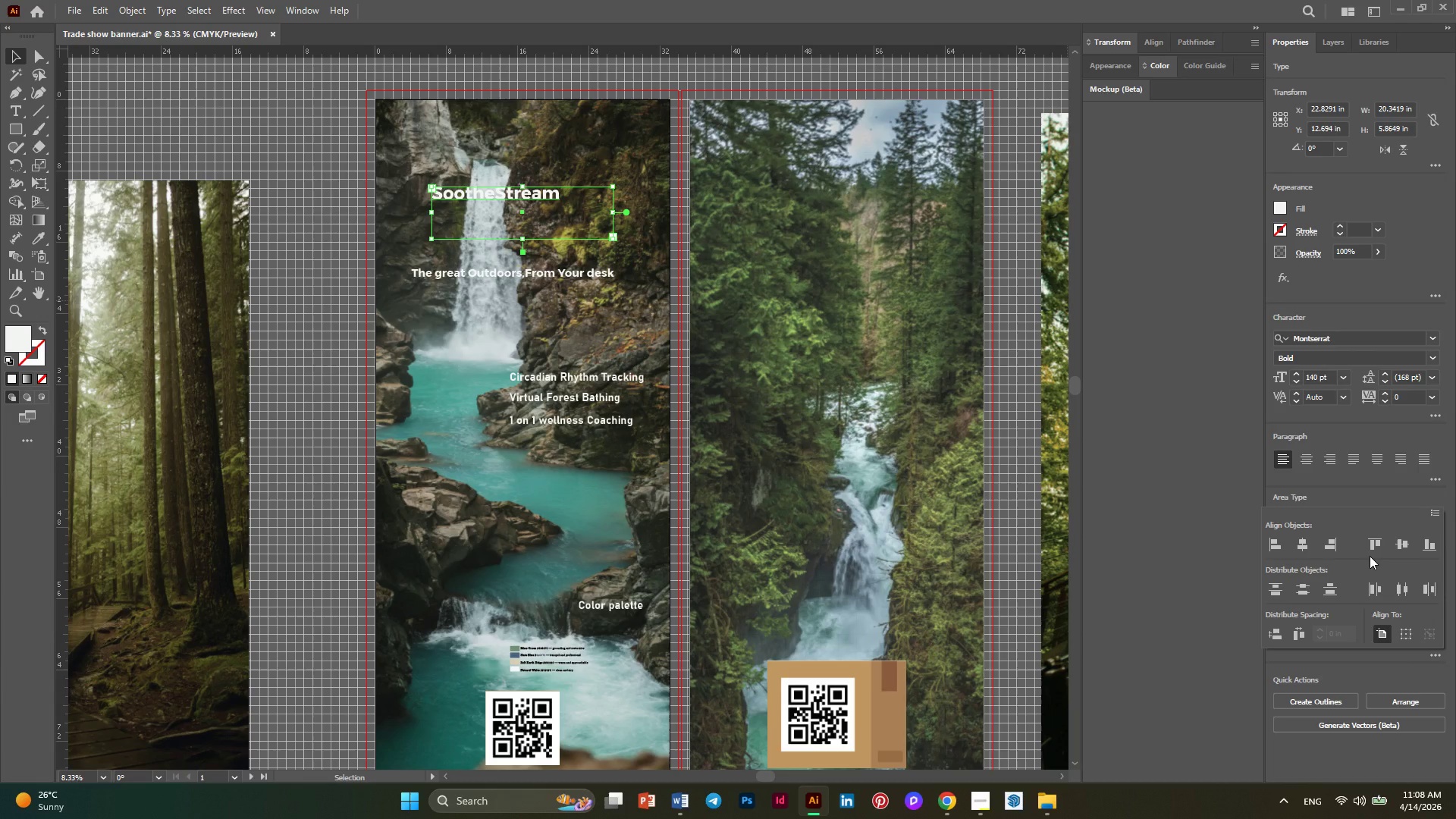 
left_click([1351, 462])
 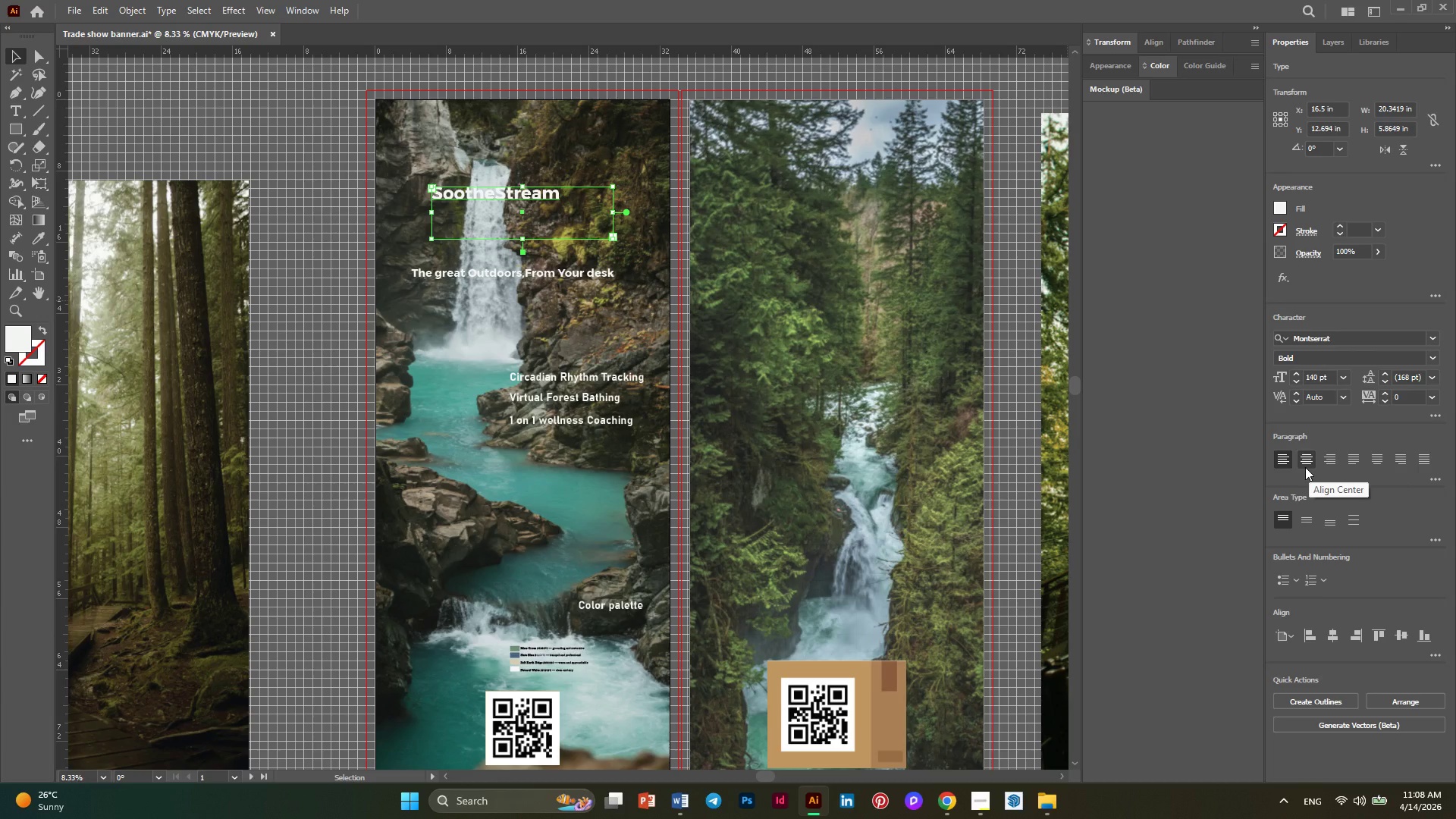 
left_click([1305, 466])
 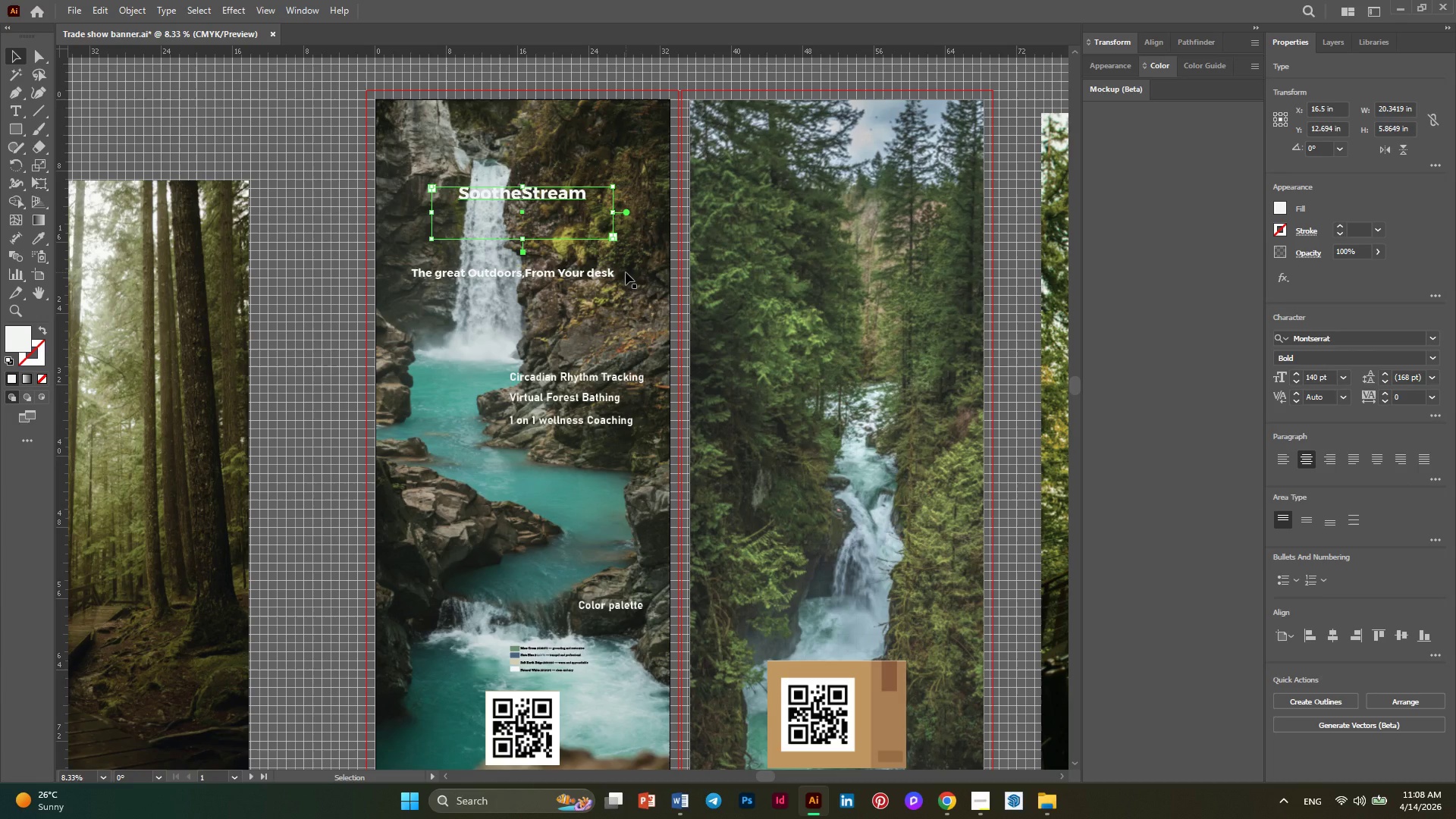 
wait(6.47)
 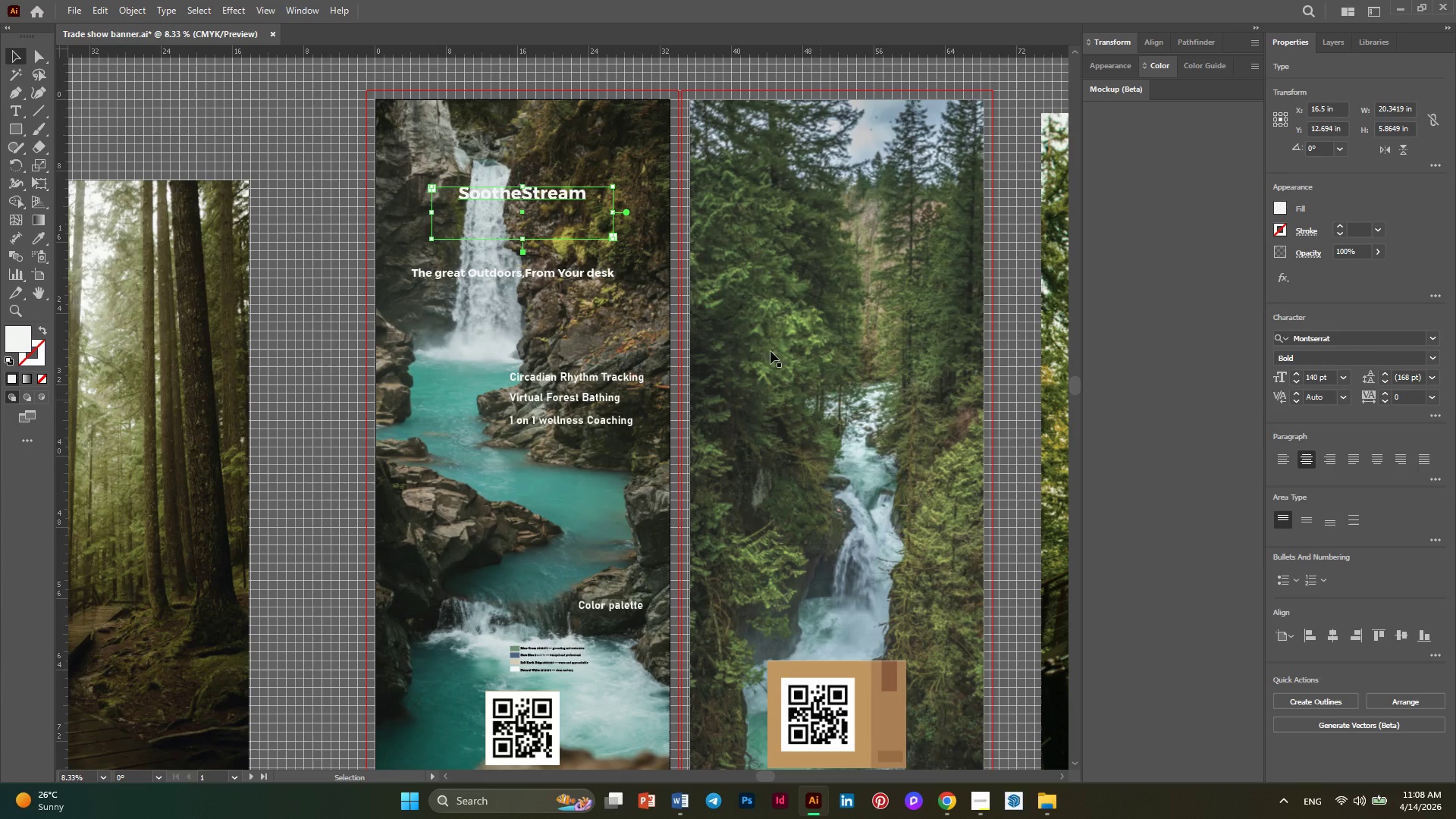 
left_click([570, 273])
 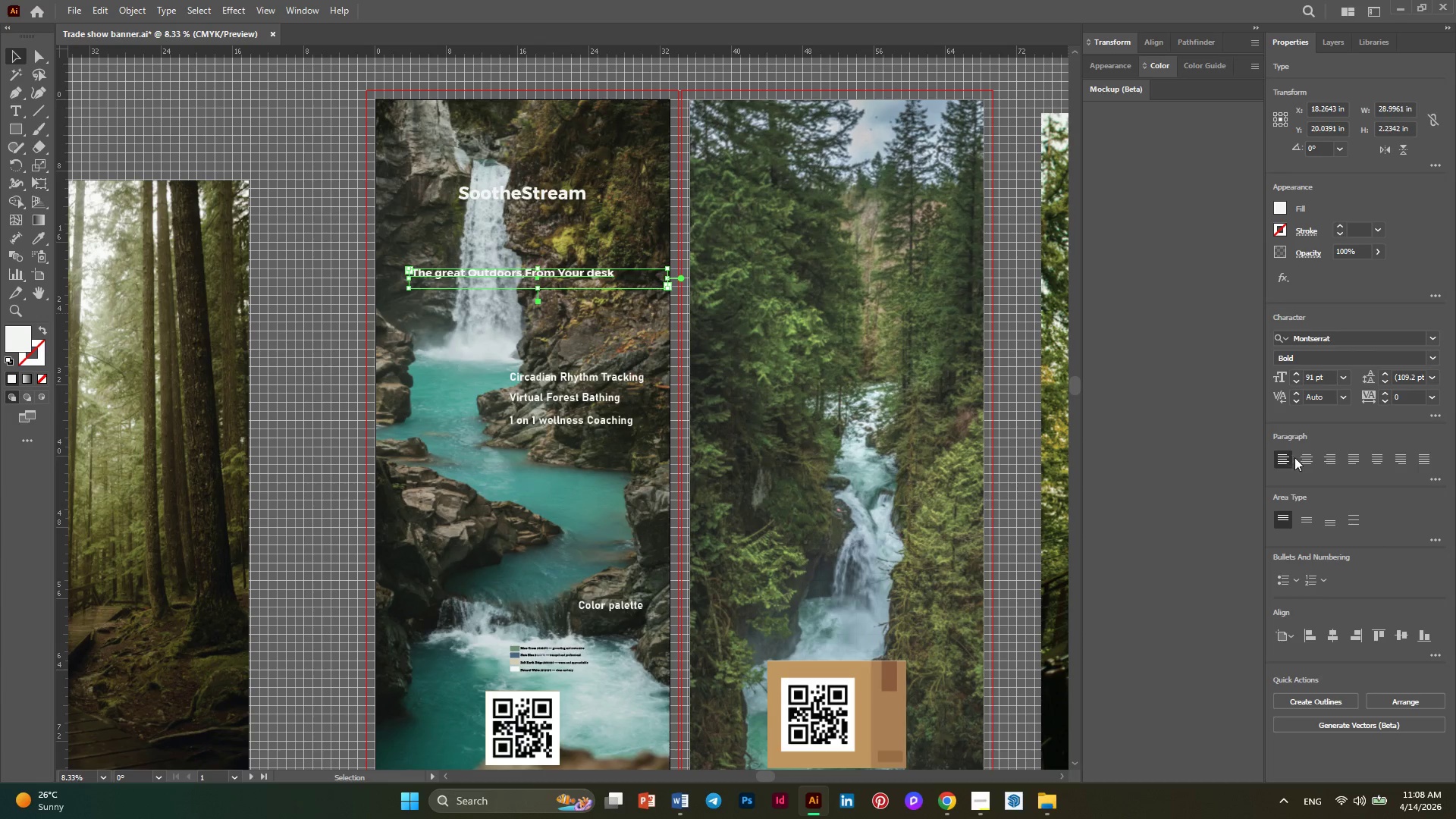 
left_click([1308, 460])
 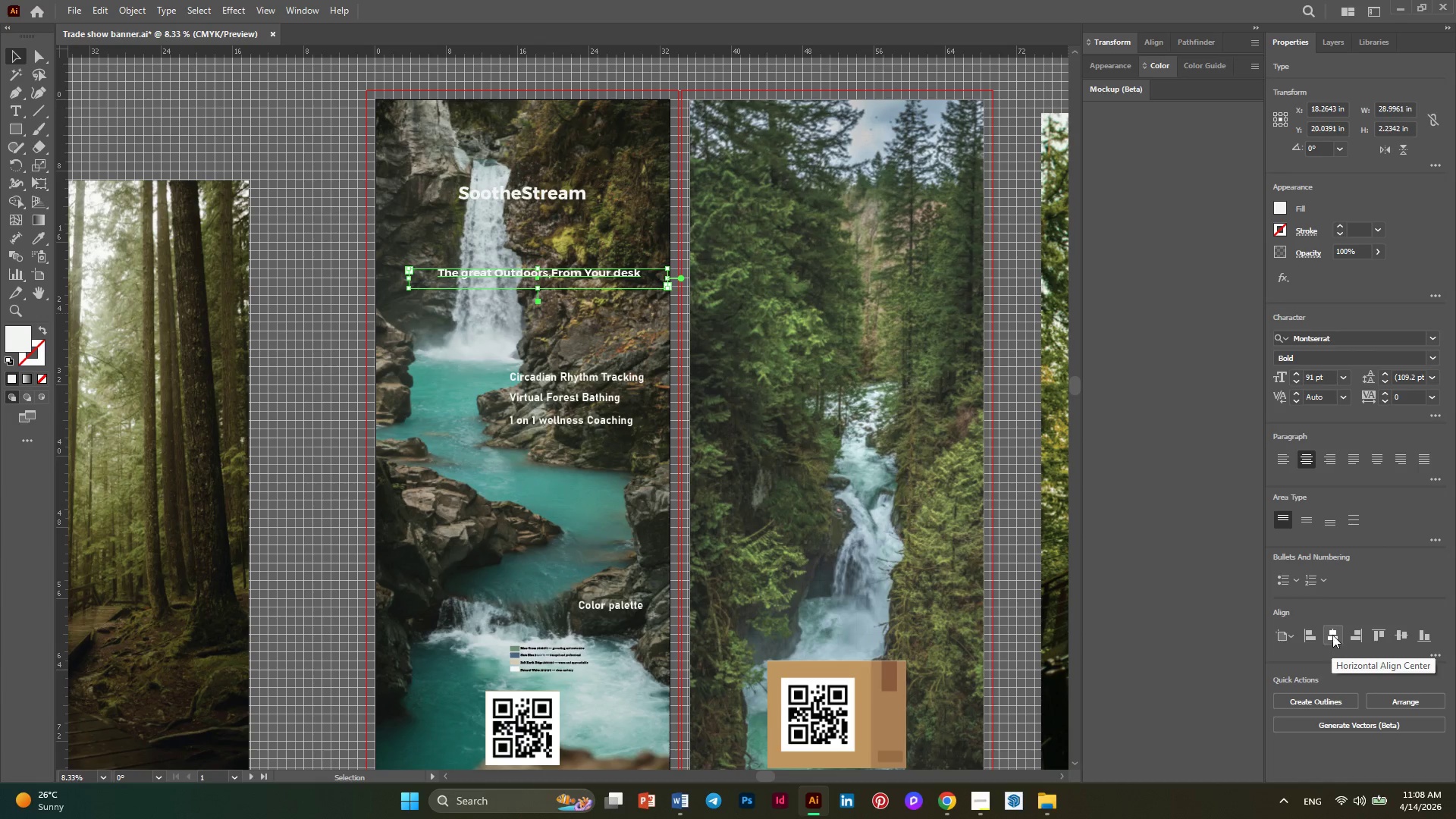 
left_click([1332, 635])
 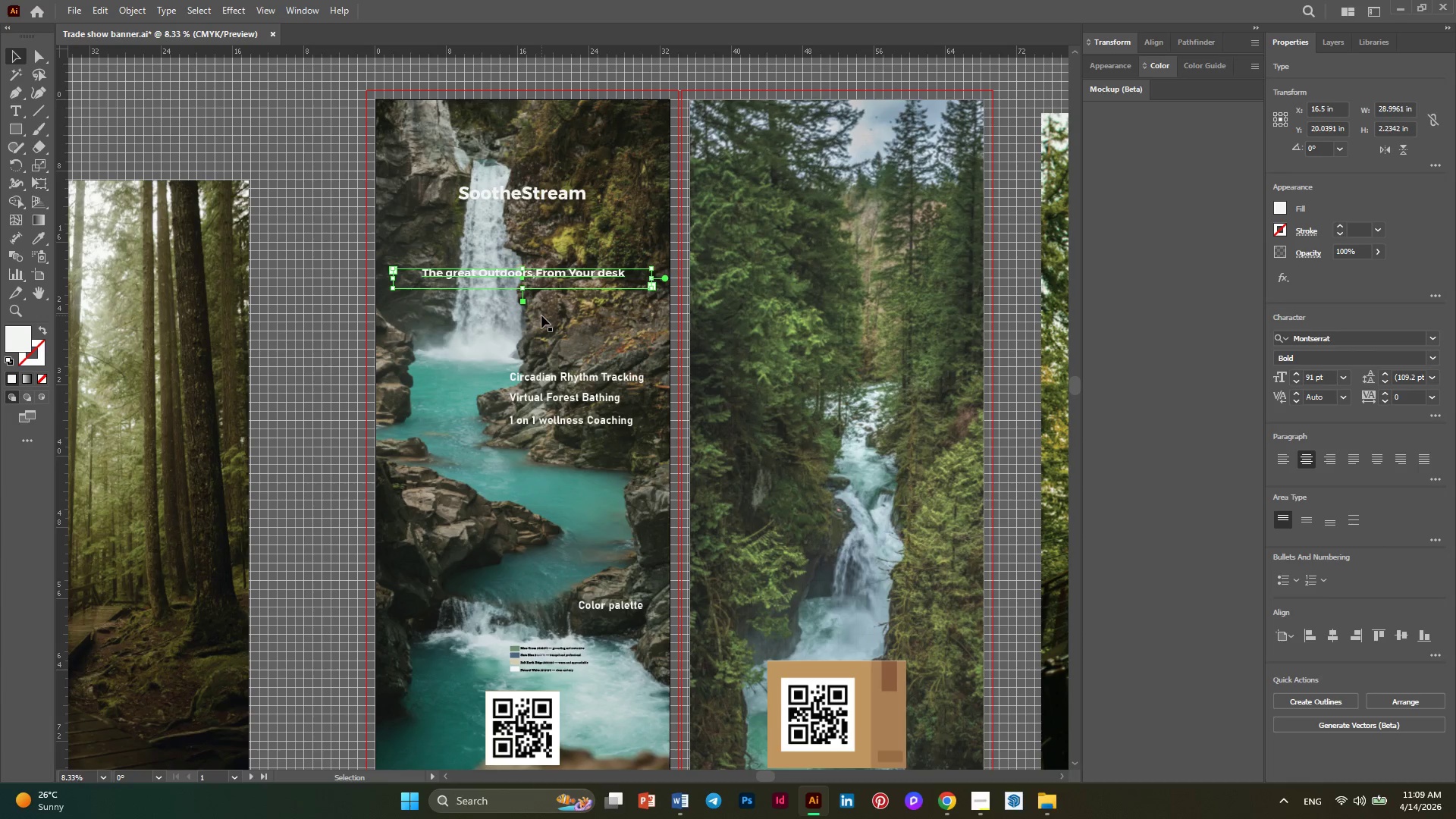 
wait(7.36)
 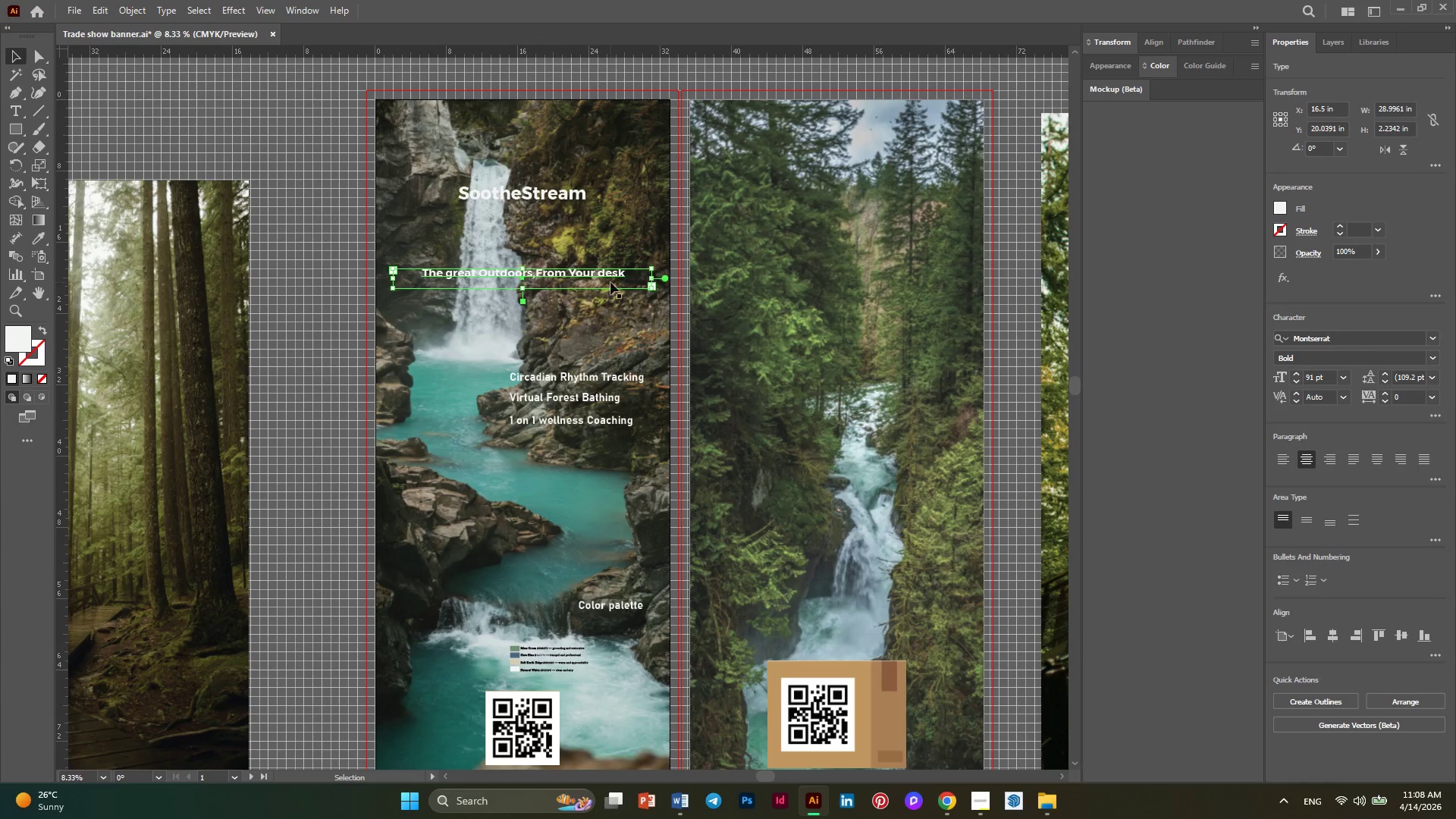 
left_click([581, 233])
 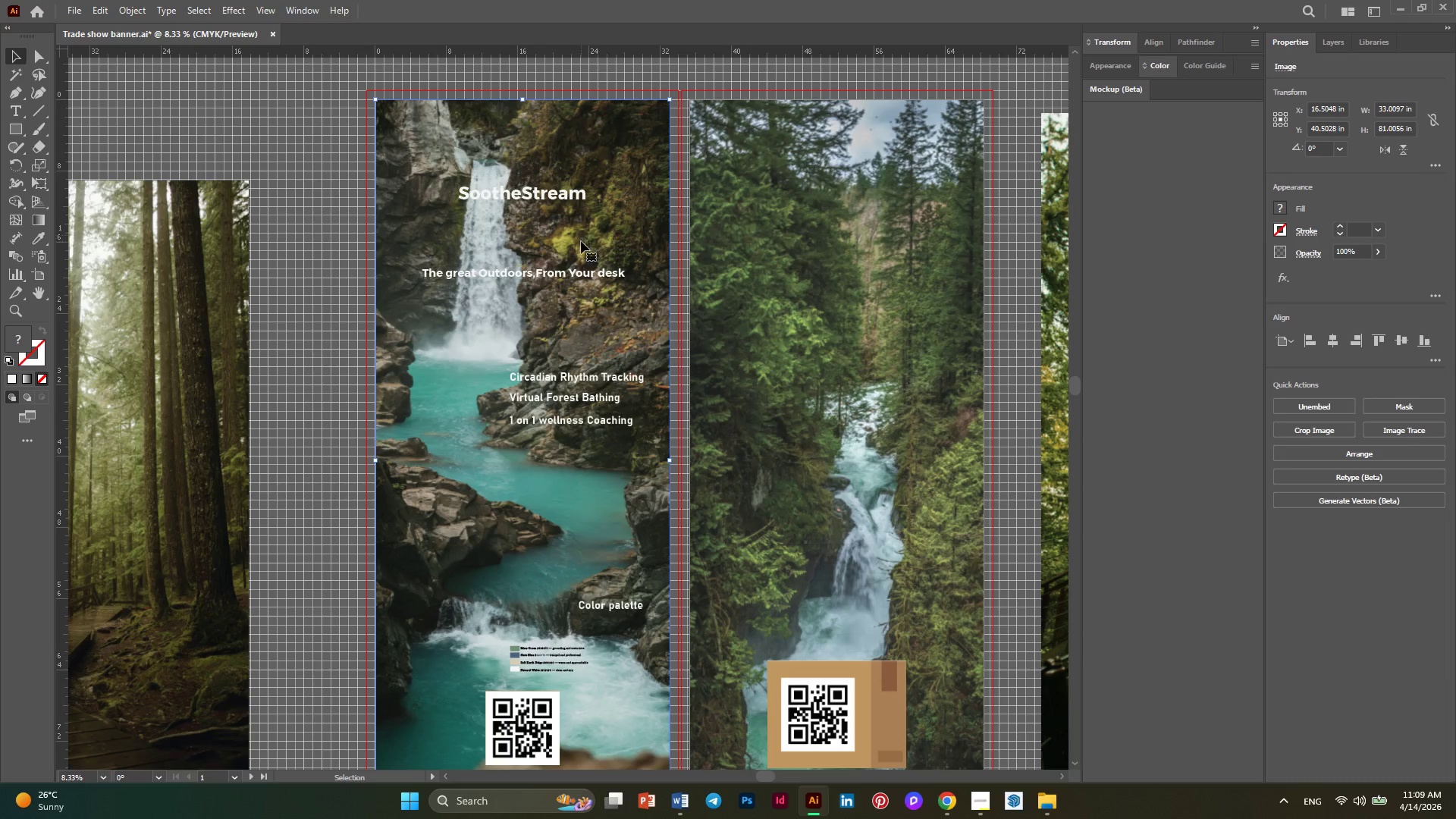 
hold_key(key=AltLeft, duration=0.62)
scroll: coordinate [613, 234], scroll_direction: none, amount: 0.0
 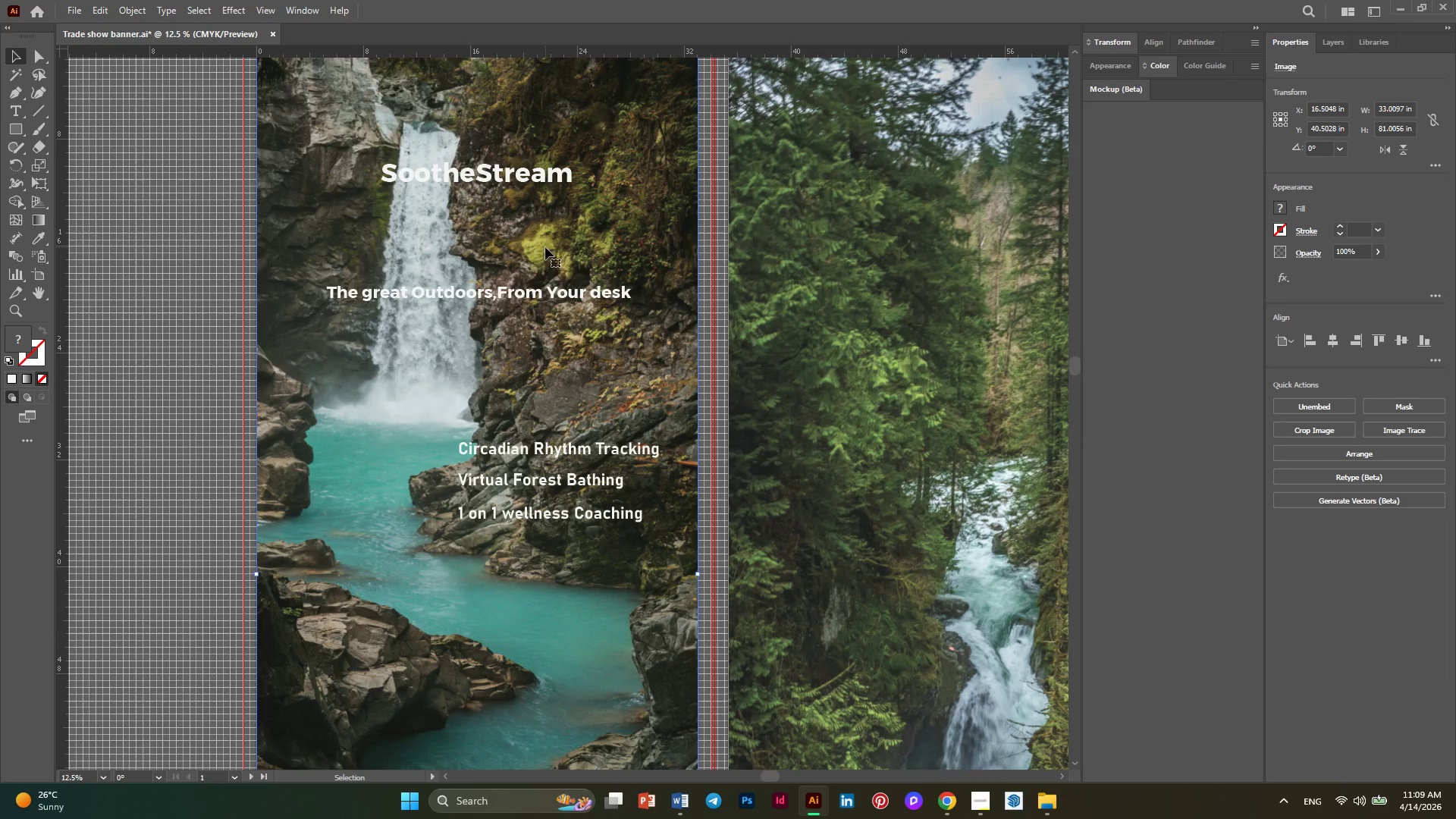 
hold_key(key=AltLeft, duration=0.45)
scroll: coordinate [545, 247], scroll_direction: none, amount: 0.0
 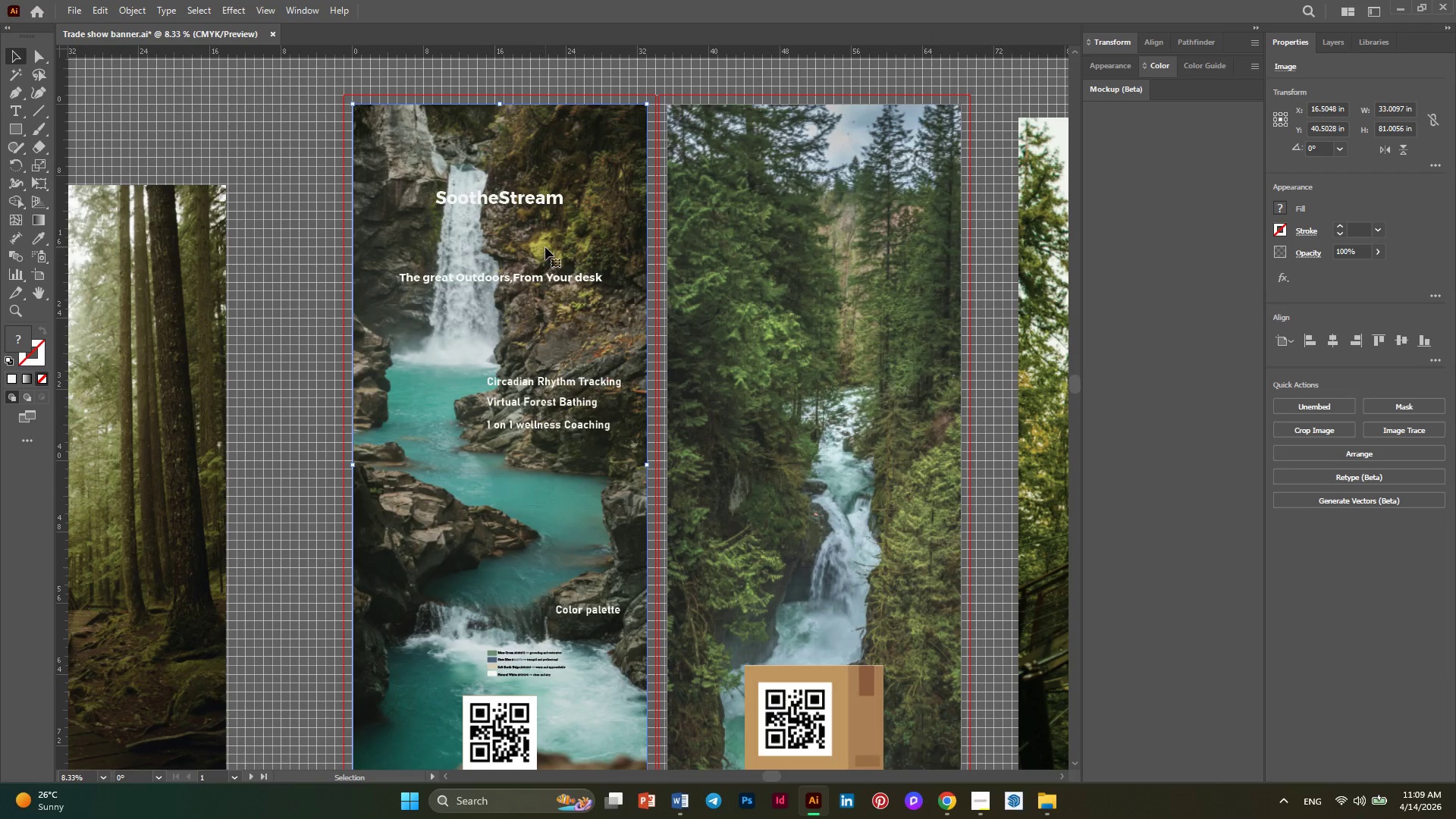 
scroll: coordinate [545, 247], scroll_direction: down, amount: 4.0
 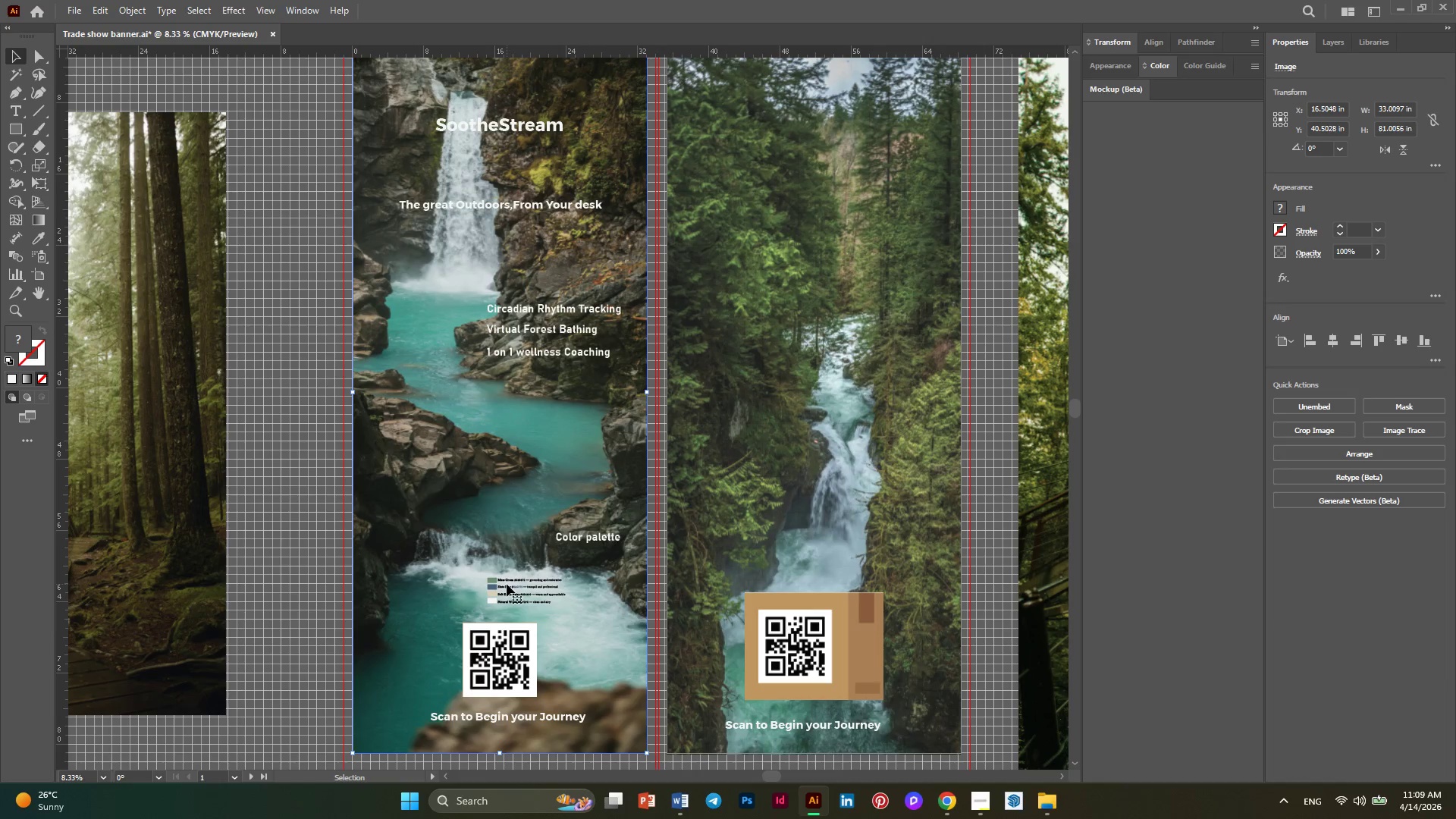 
double_click([513, 597])
 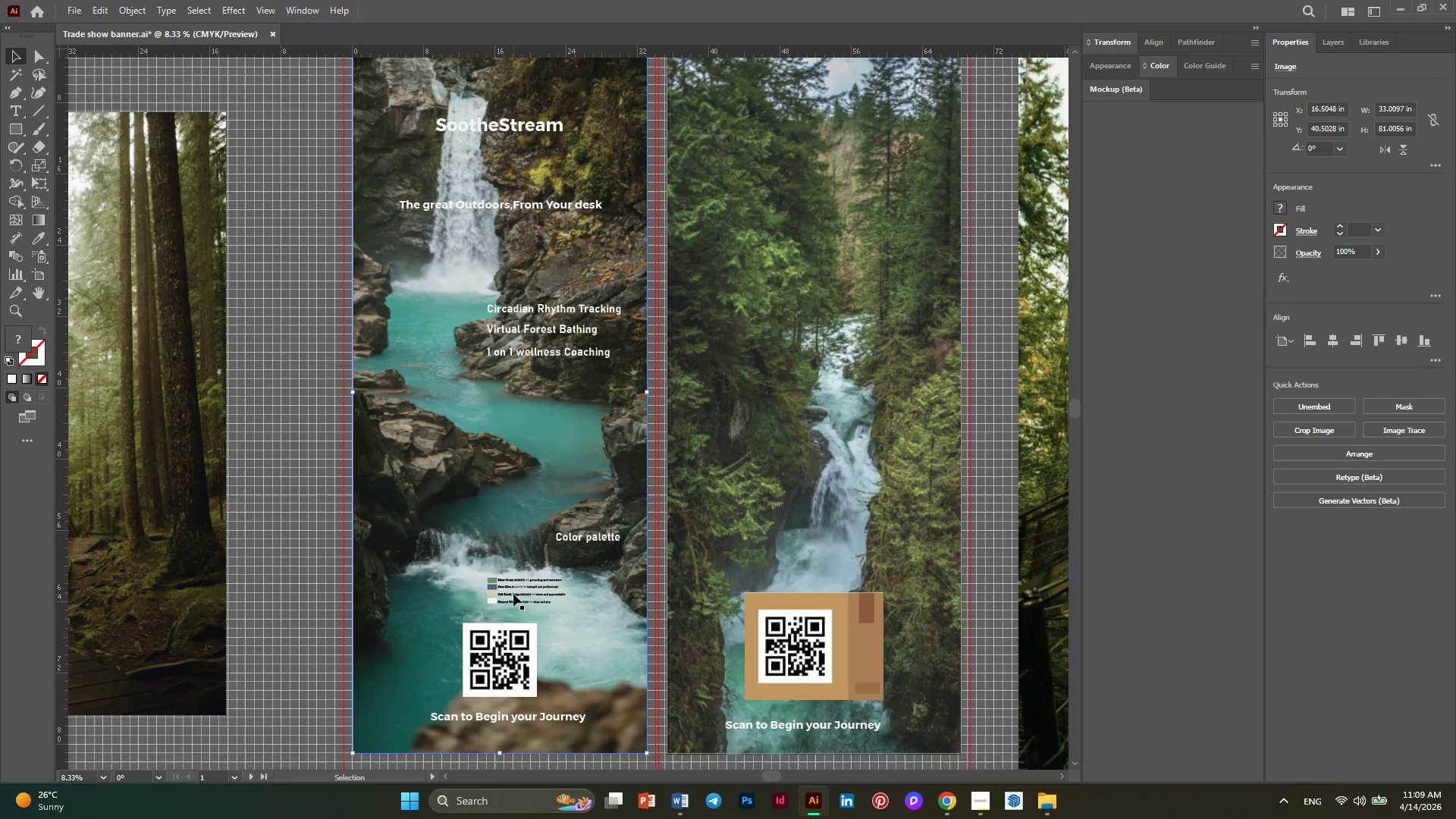 
left_click([513, 594])
 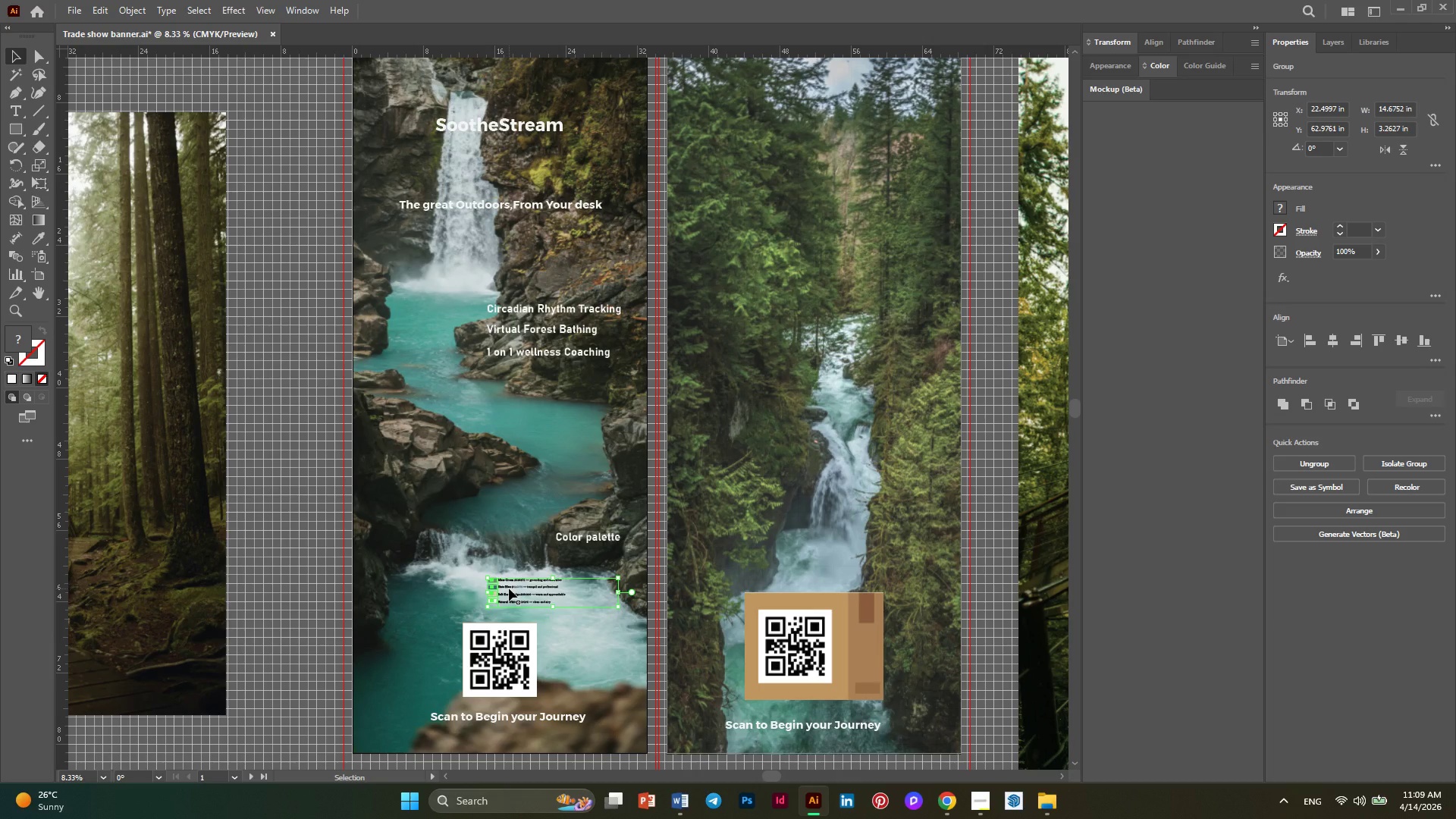 
hold_key(key=AltLeft, duration=3.2)
left_click_drag(start_coordinate=[509, 588], to_coordinate=[506, 420])
 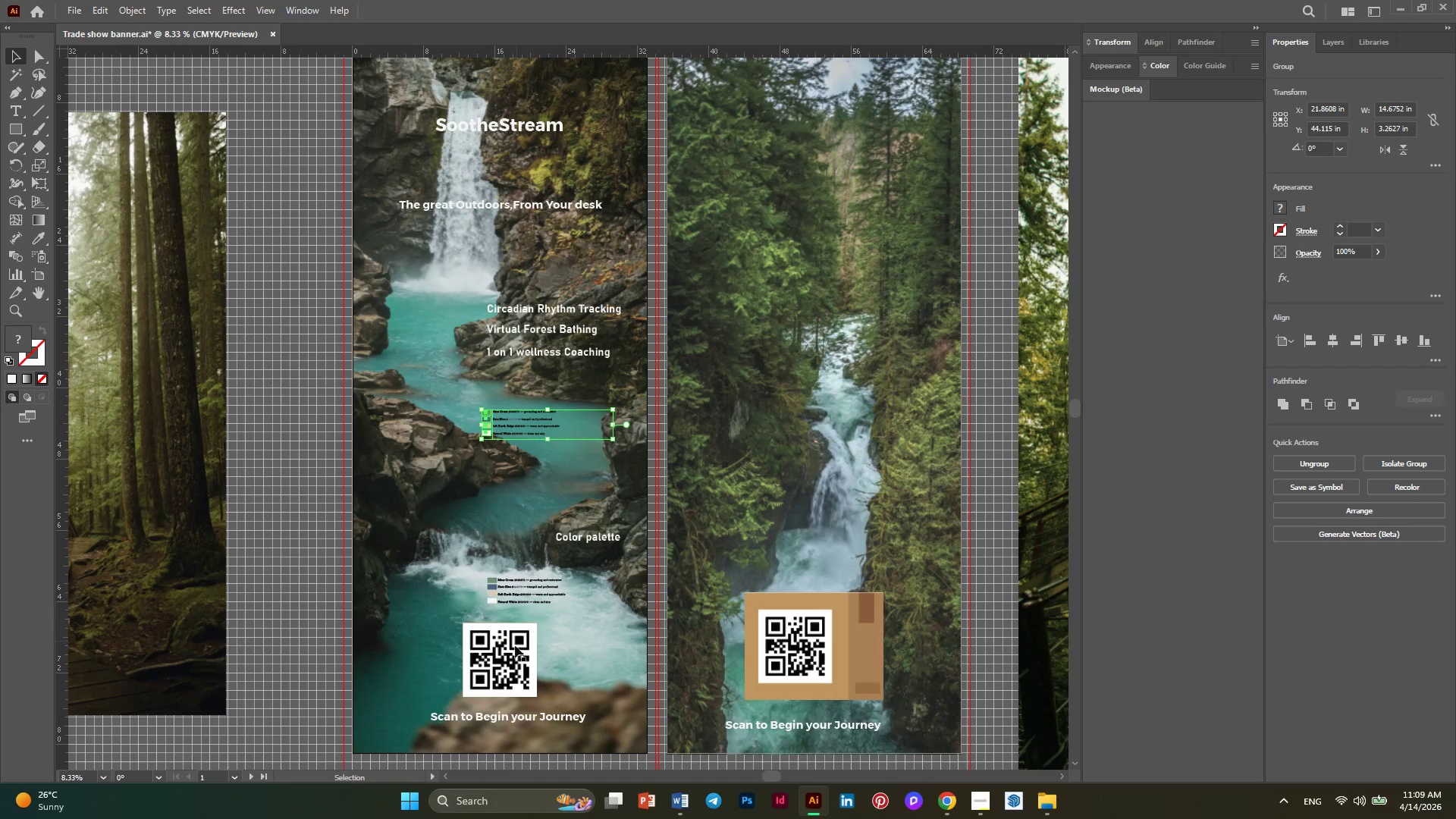 
hold_key(key=AltLeft, duration=0.31)
left_click([512, 649])
 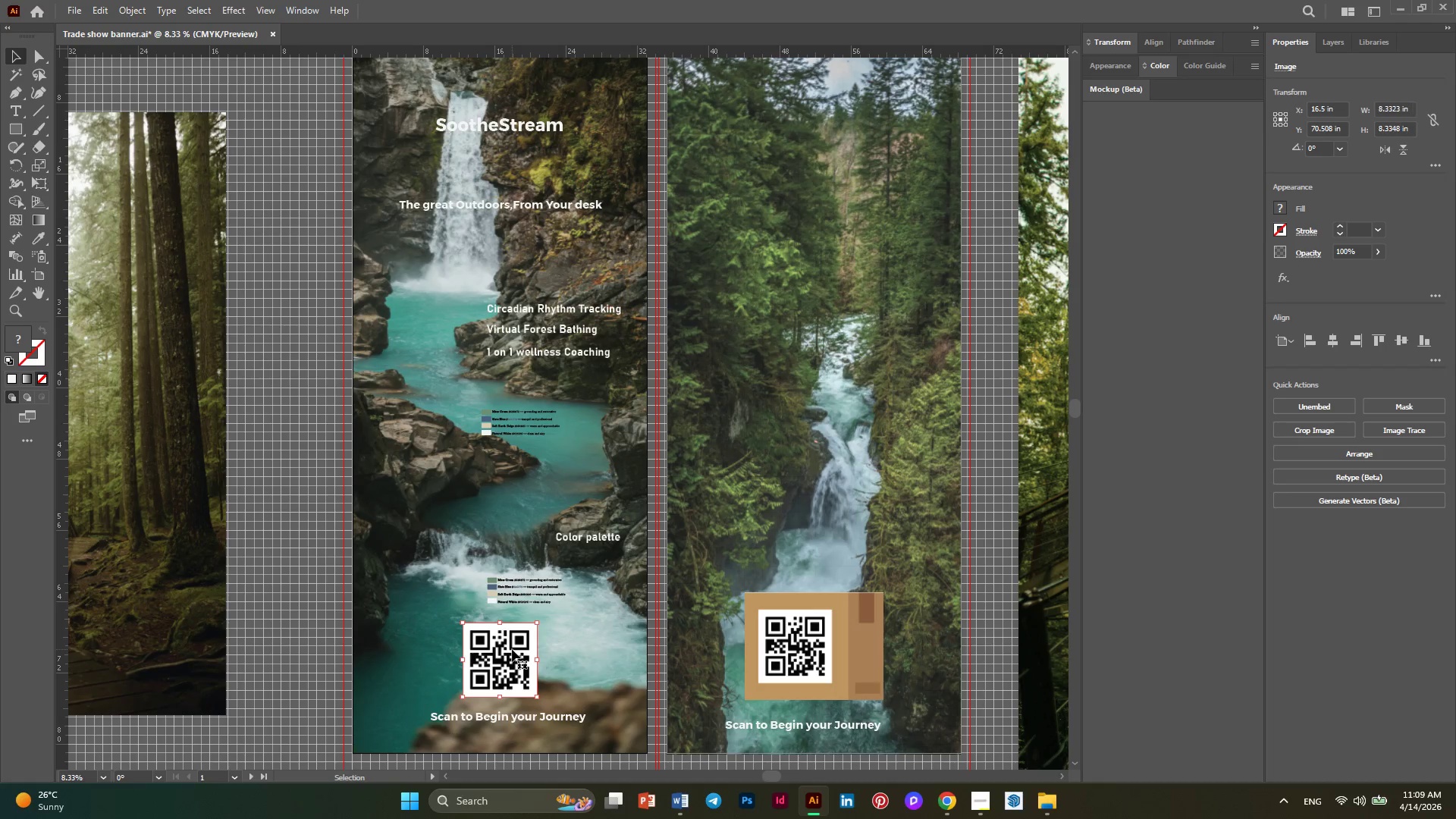 
hold_key(key=AltLeft, duration=2.45)
left_click_drag(start_coordinate=[512, 649], to_coordinate=[491, 500])
 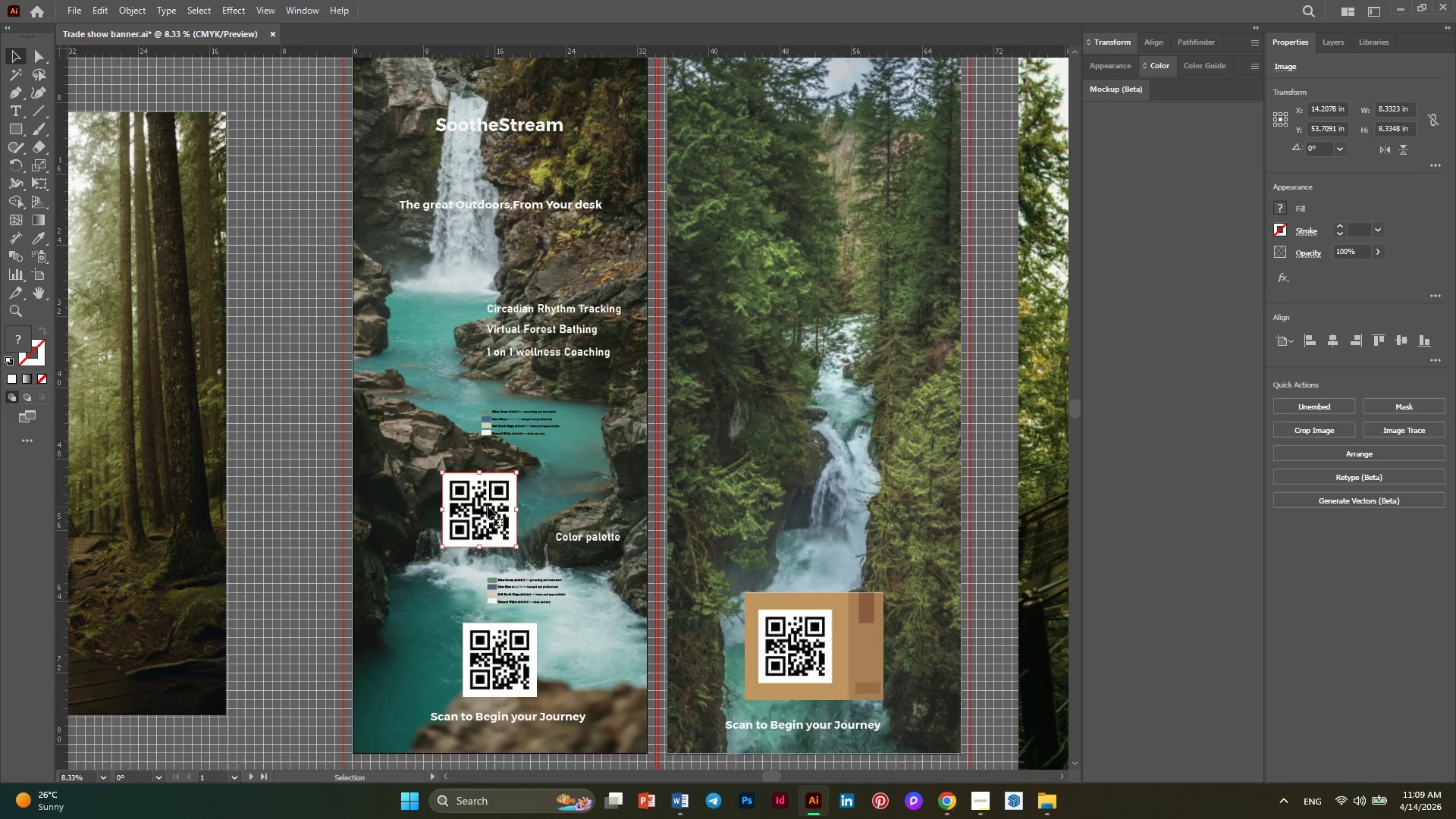 
wait(6.39)
 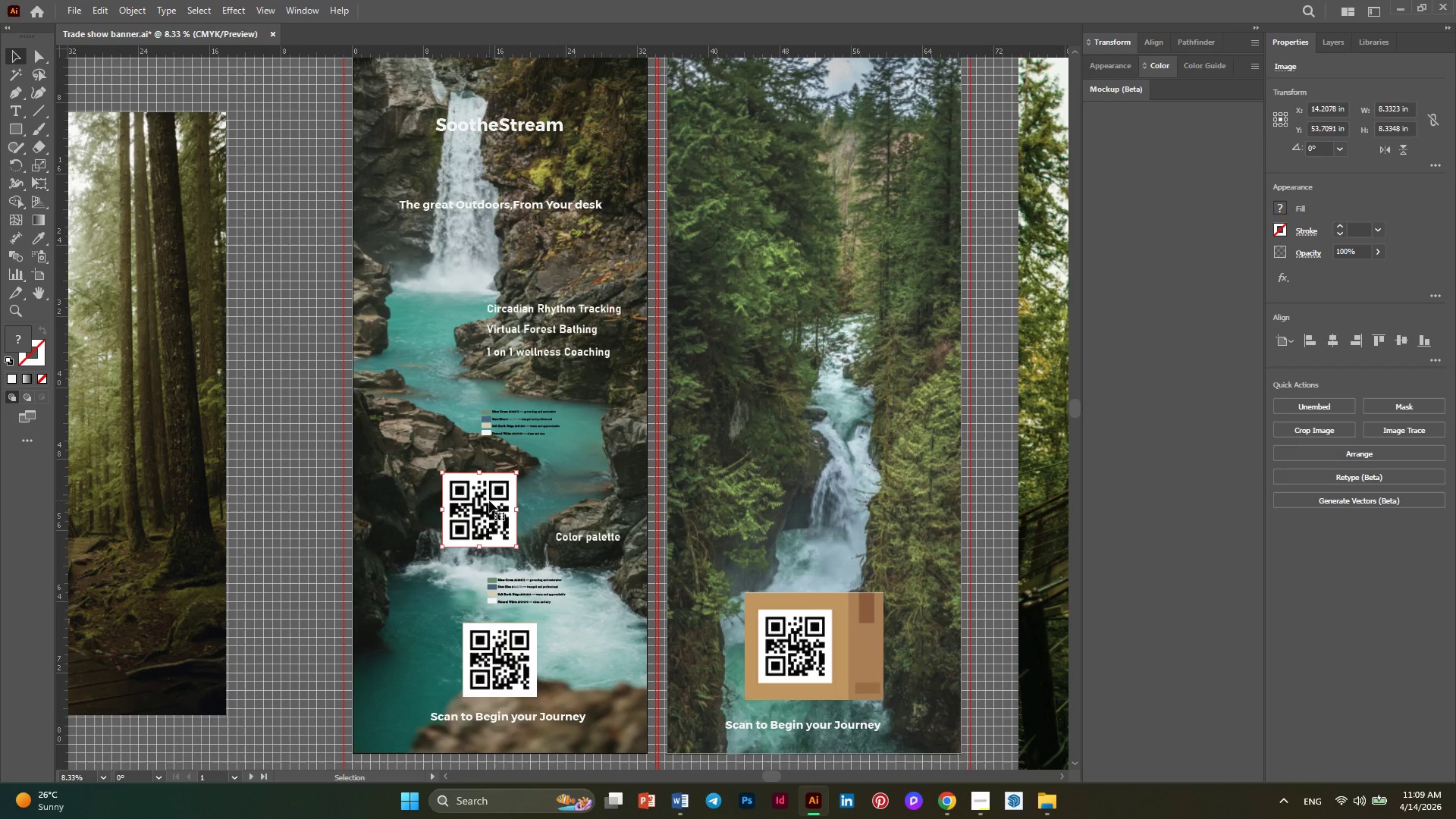 
left_click([11, 127])
 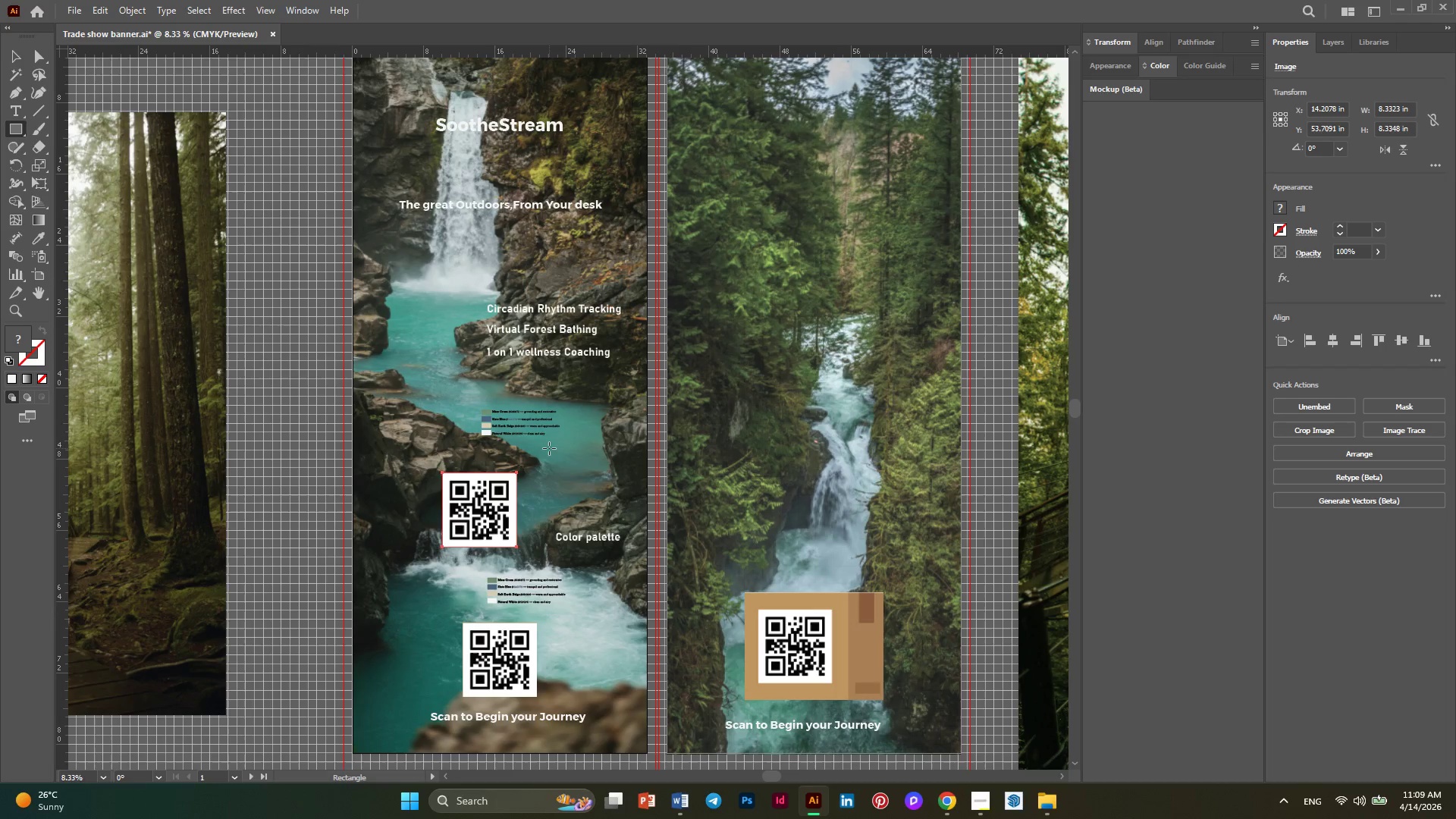 
left_click_drag(start_coordinate=[540, 446], to_coordinate=[634, 504])
 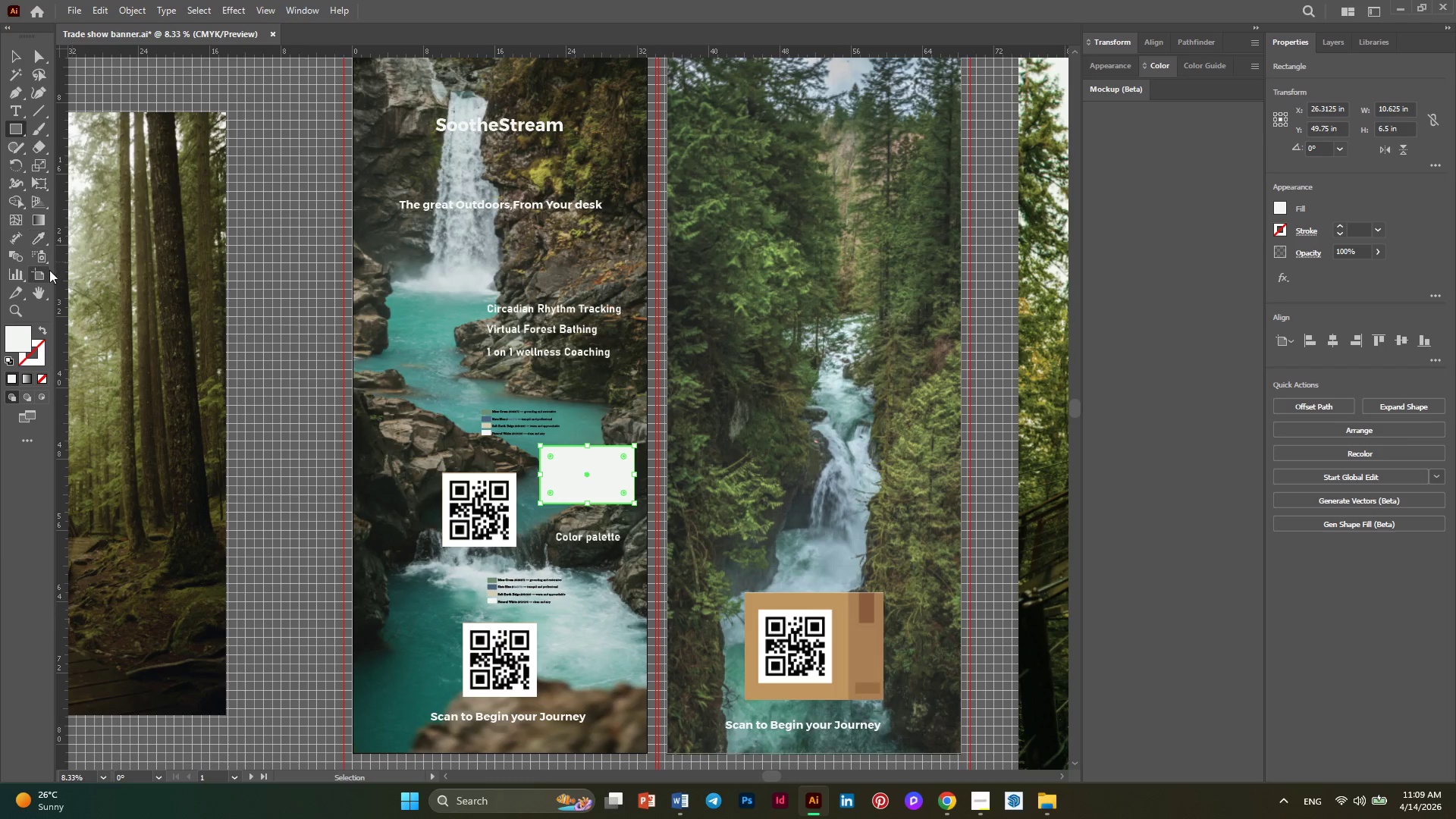 
left_click([42, 239])
 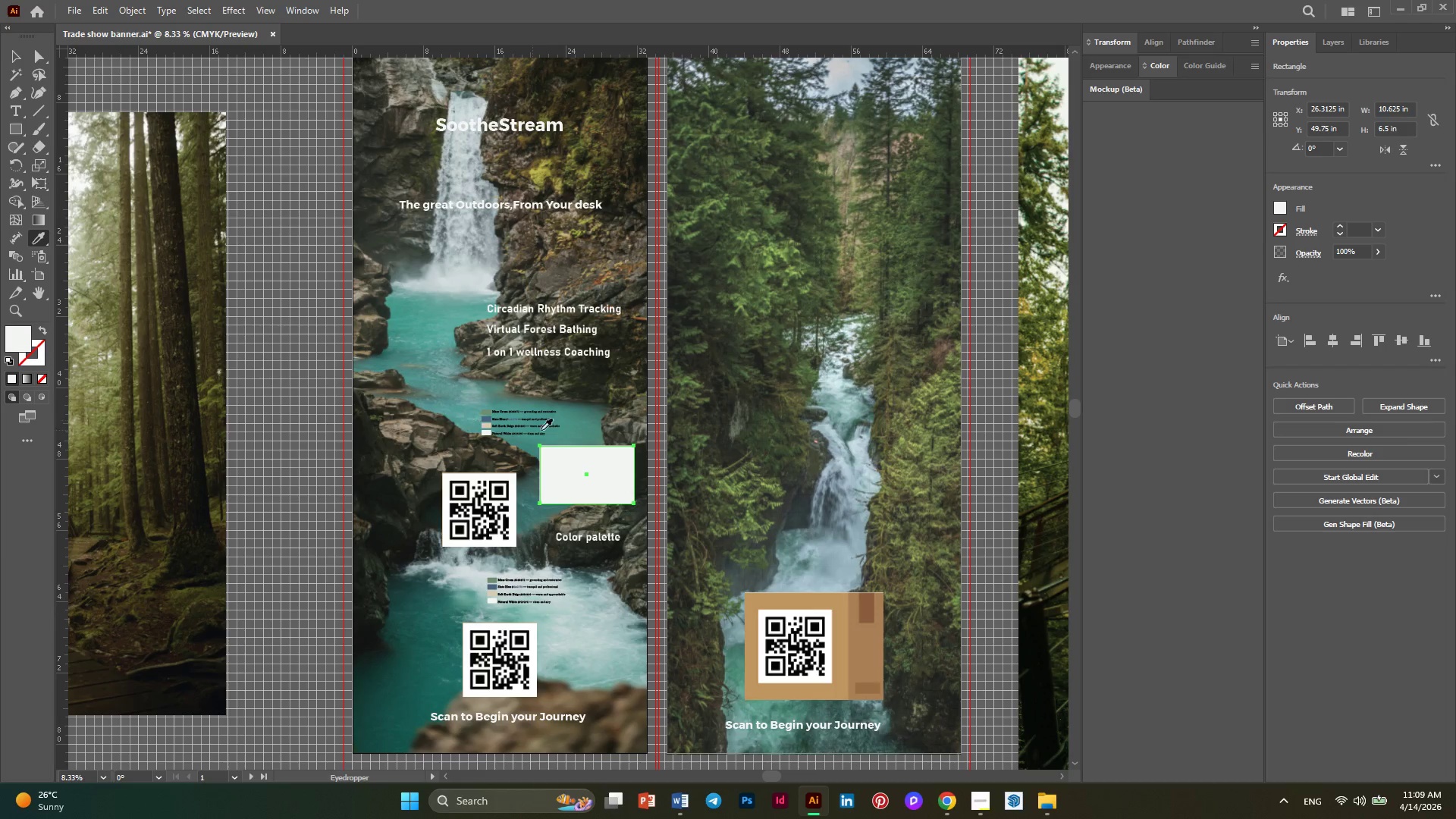 
hold_key(key=AltLeft, duration=0.34)
scroll: coordinate [545, 423], scroll_direction: none, amount: 0.0
 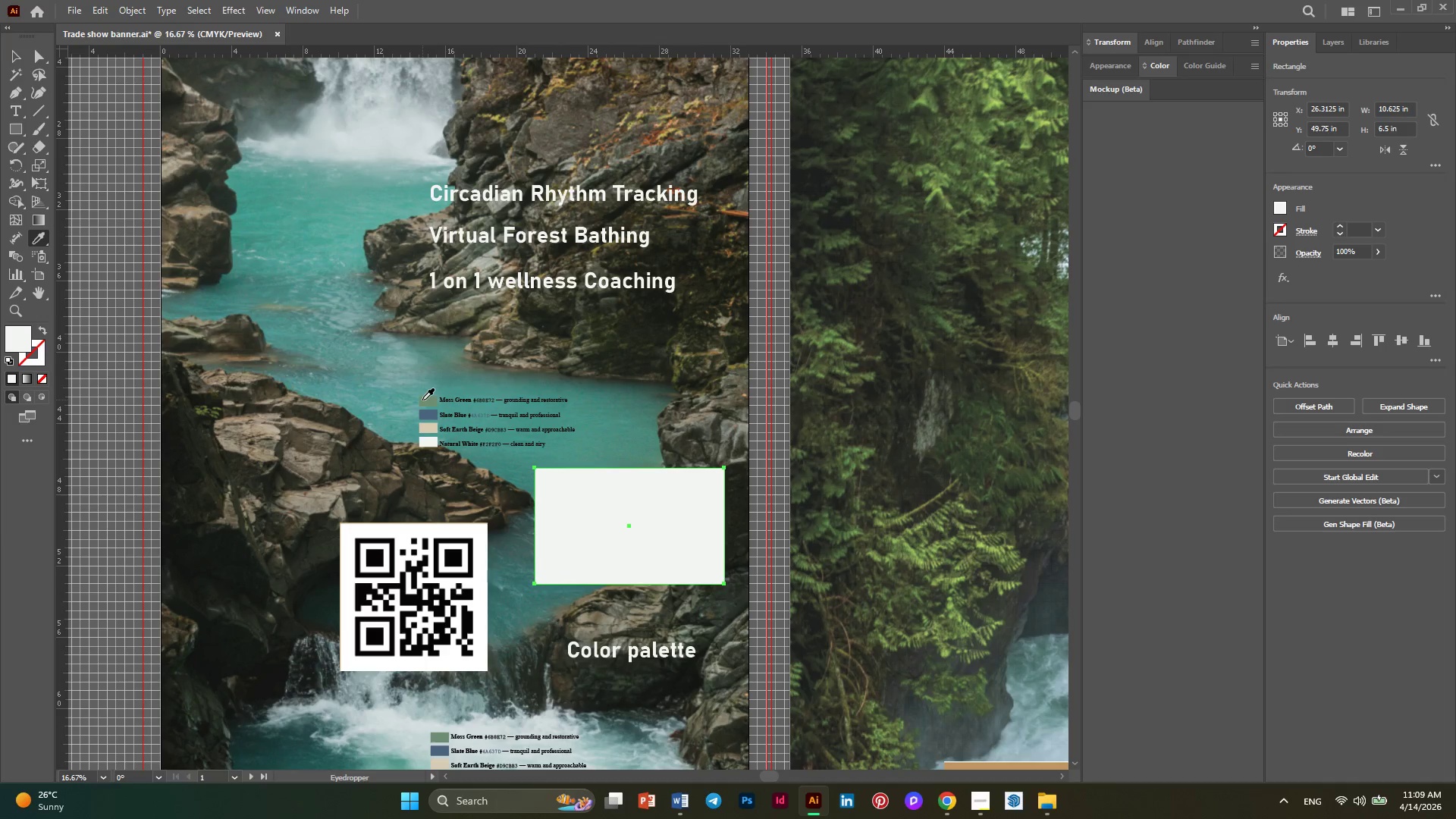 
left_click([422, 400])
 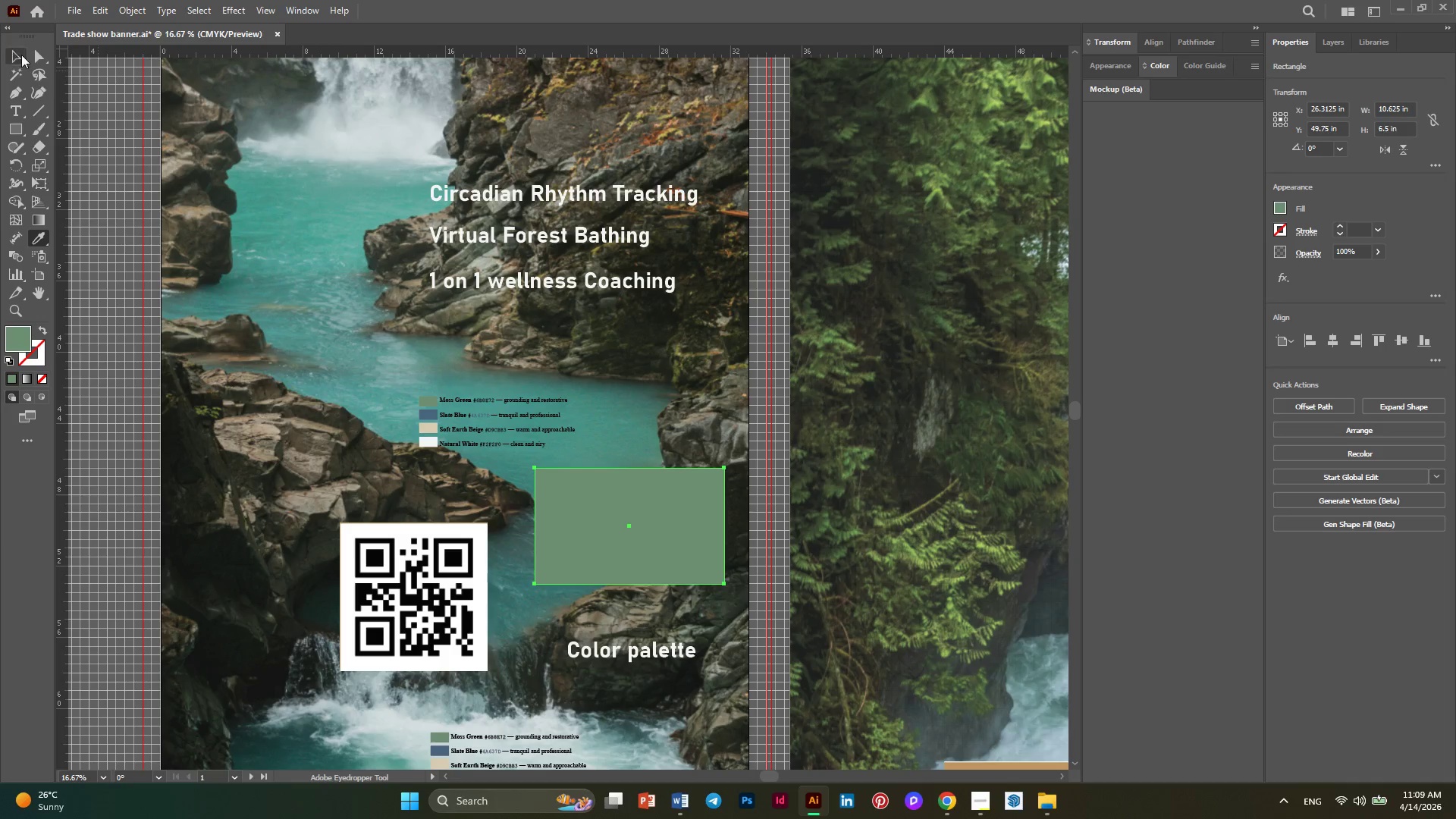 
hold_key(key=AltLeft, duration=0.44)
 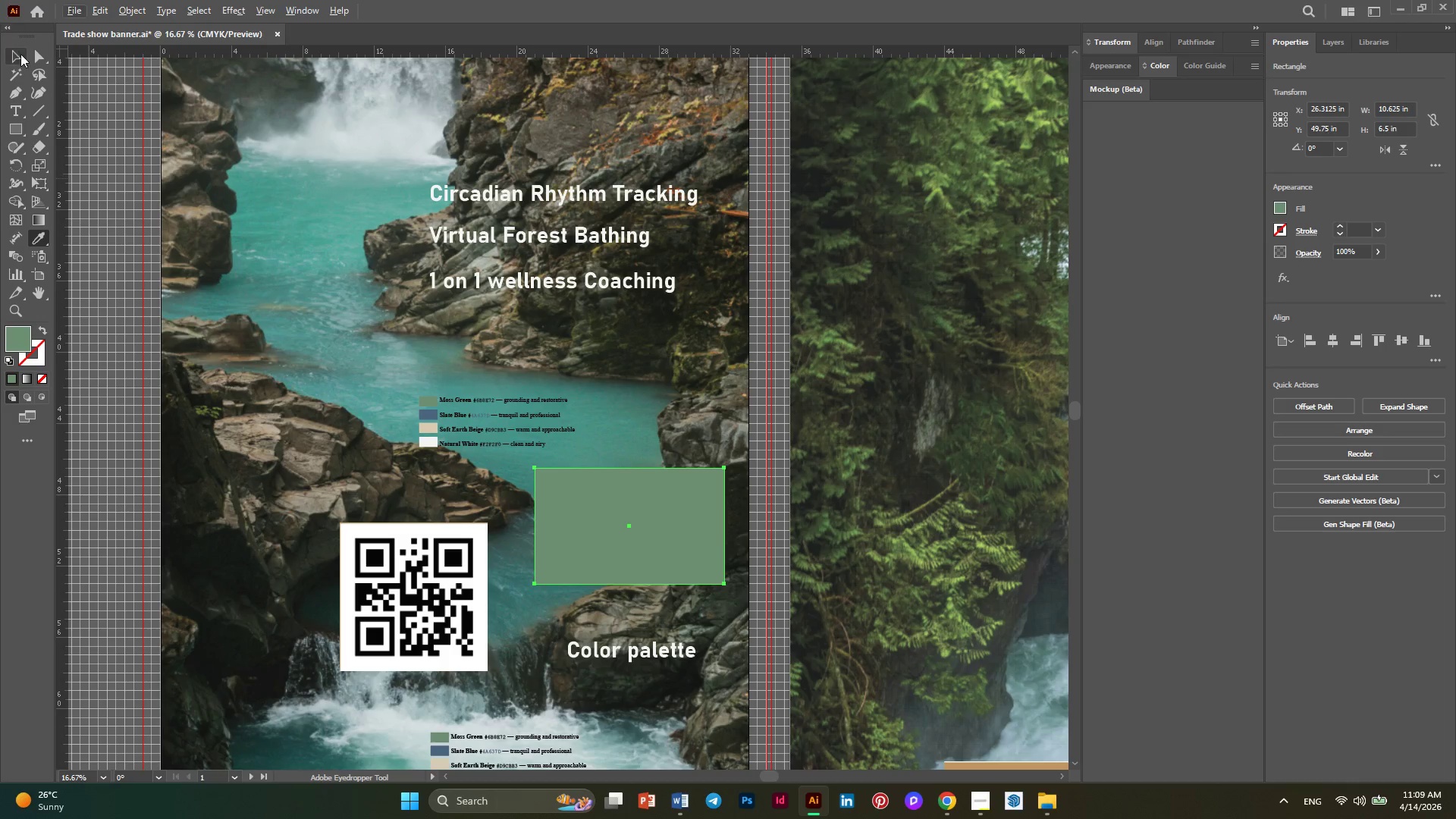 
left_click([22, 60])
 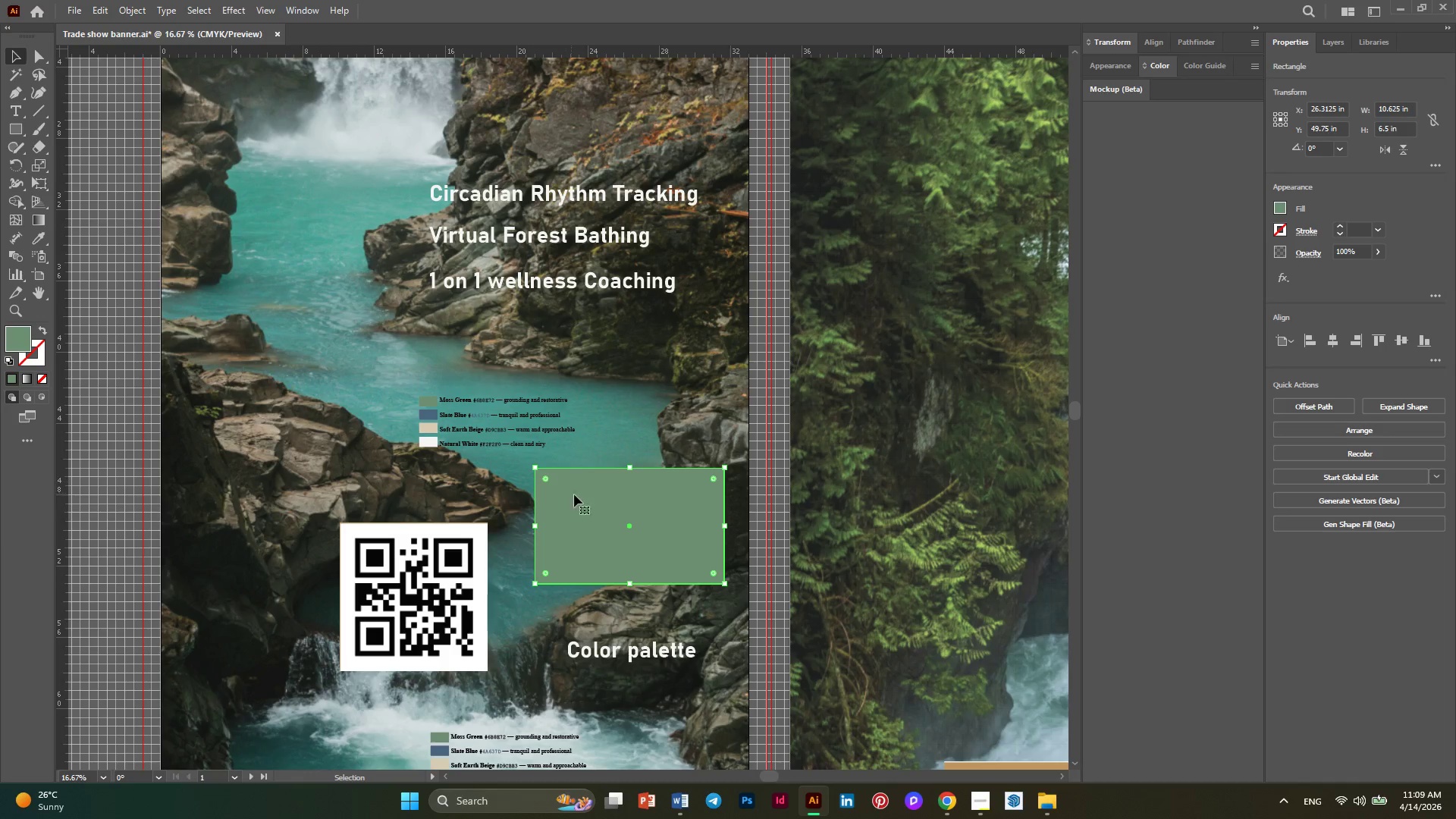 
left_click_drag(start_coordinate=[604, 500], to_coordinate=[620, 384])
 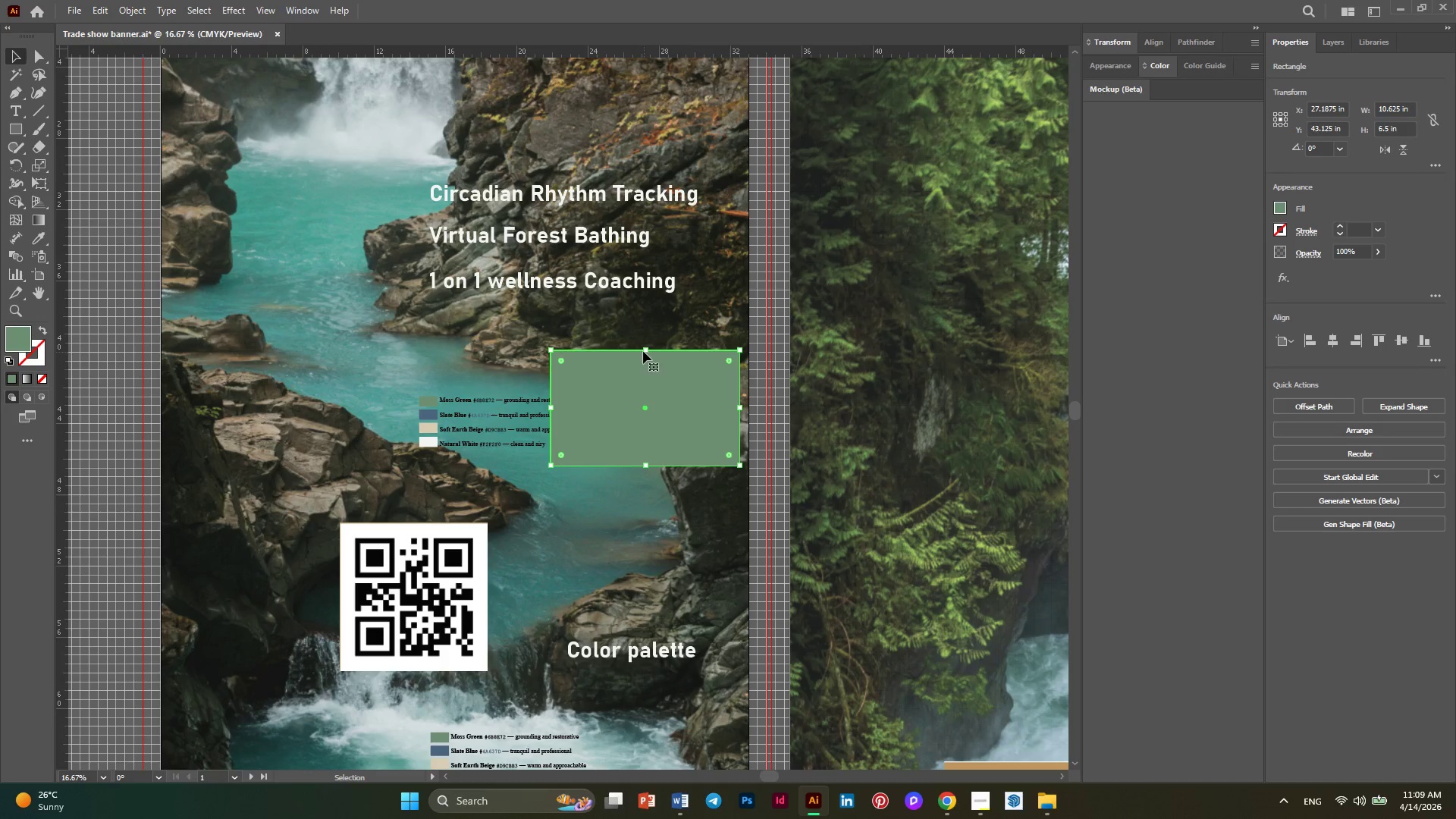 
left_click_drag(start_coordinate=[642, 348], to_coordinate=[644, 405])
 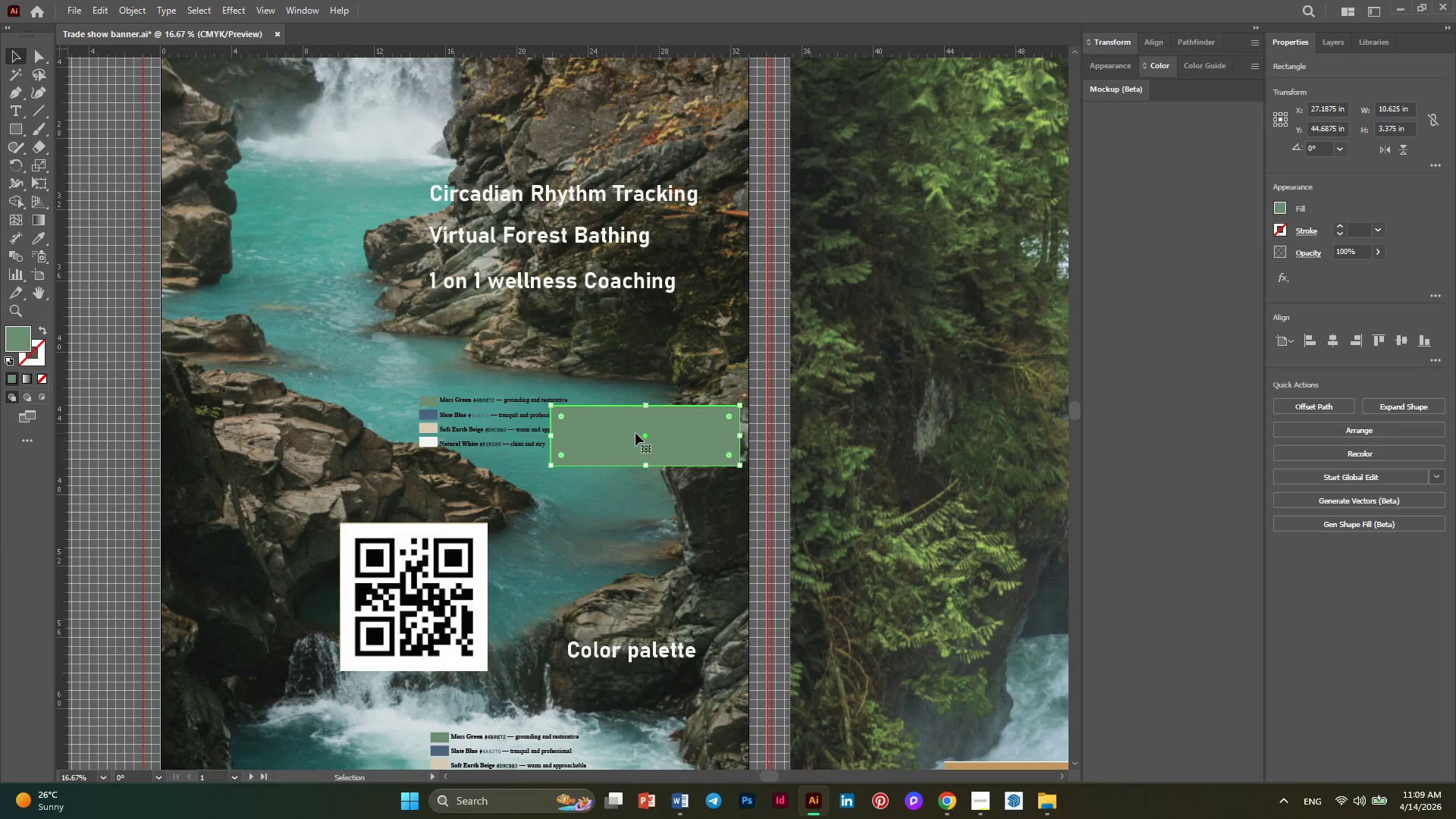 
left_click_drag(start_coordinate=[635, 433], to_coordinate=[623, 339])
 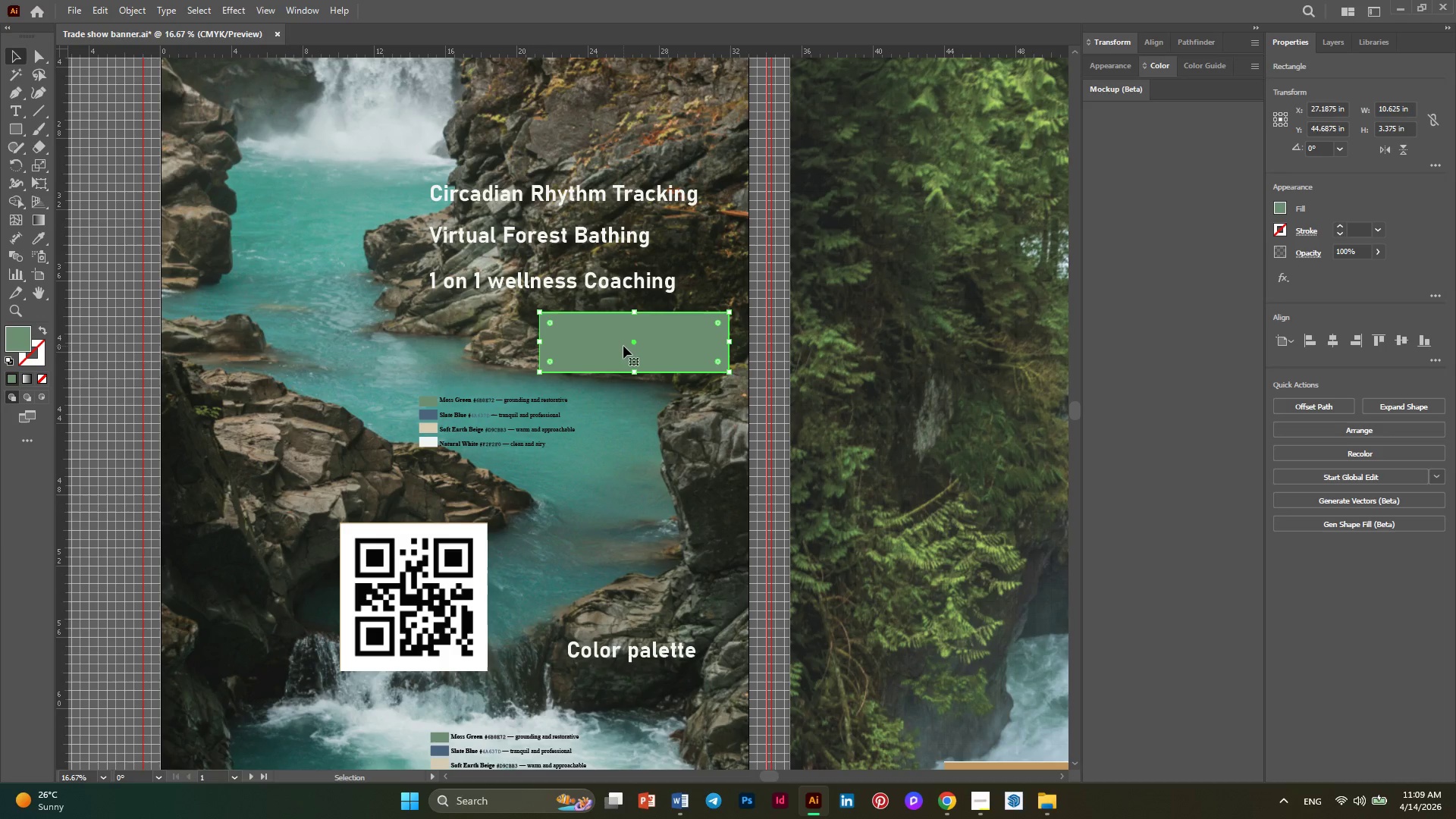 
hold_key(key=AltLeft, duration=2.75)
left_click_drag(start_coordinate=[623, 346], to_coordinate=[623, 413])
 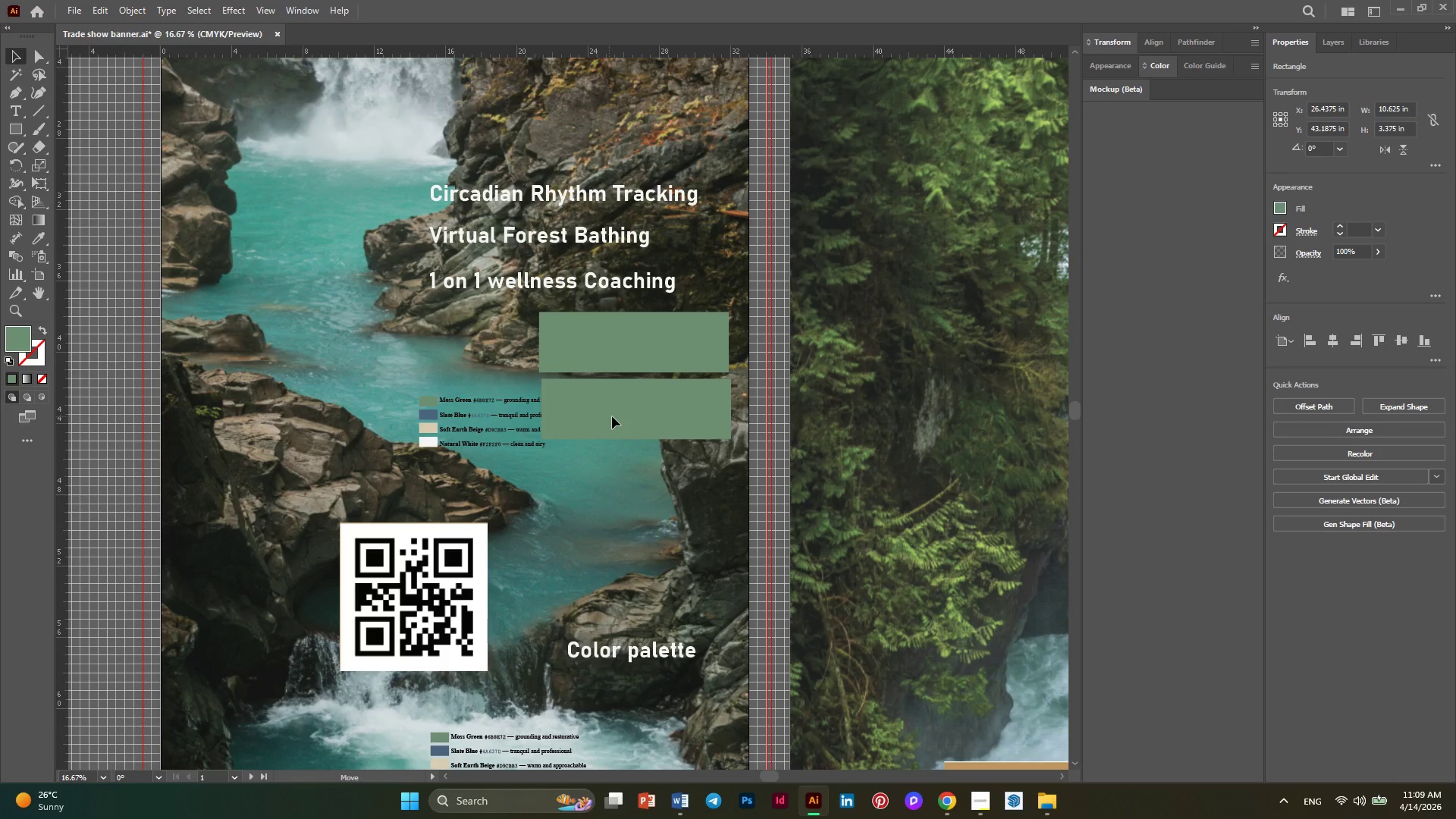 
left_click([470, 563])
 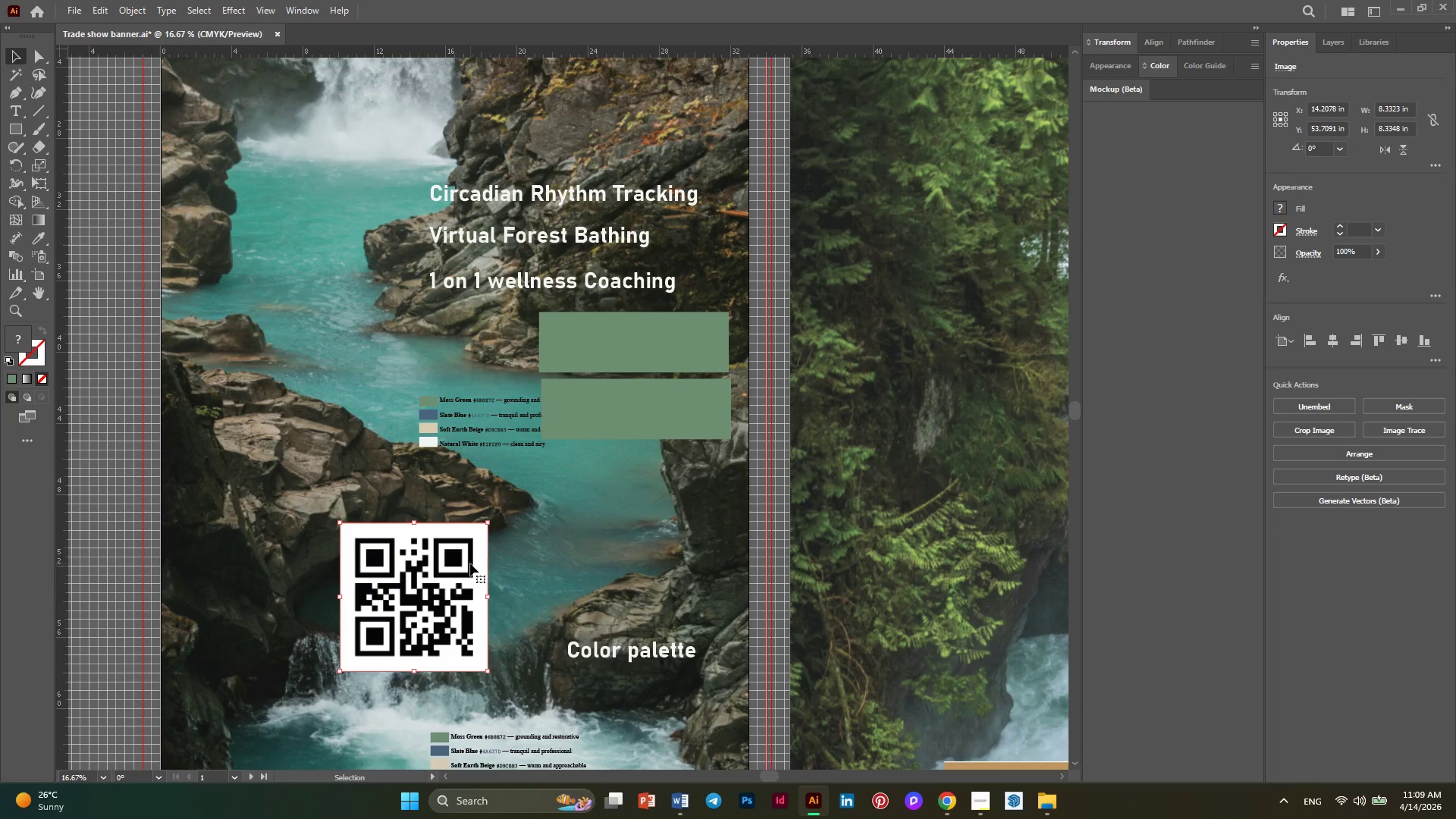 
left_click([627, 397])
 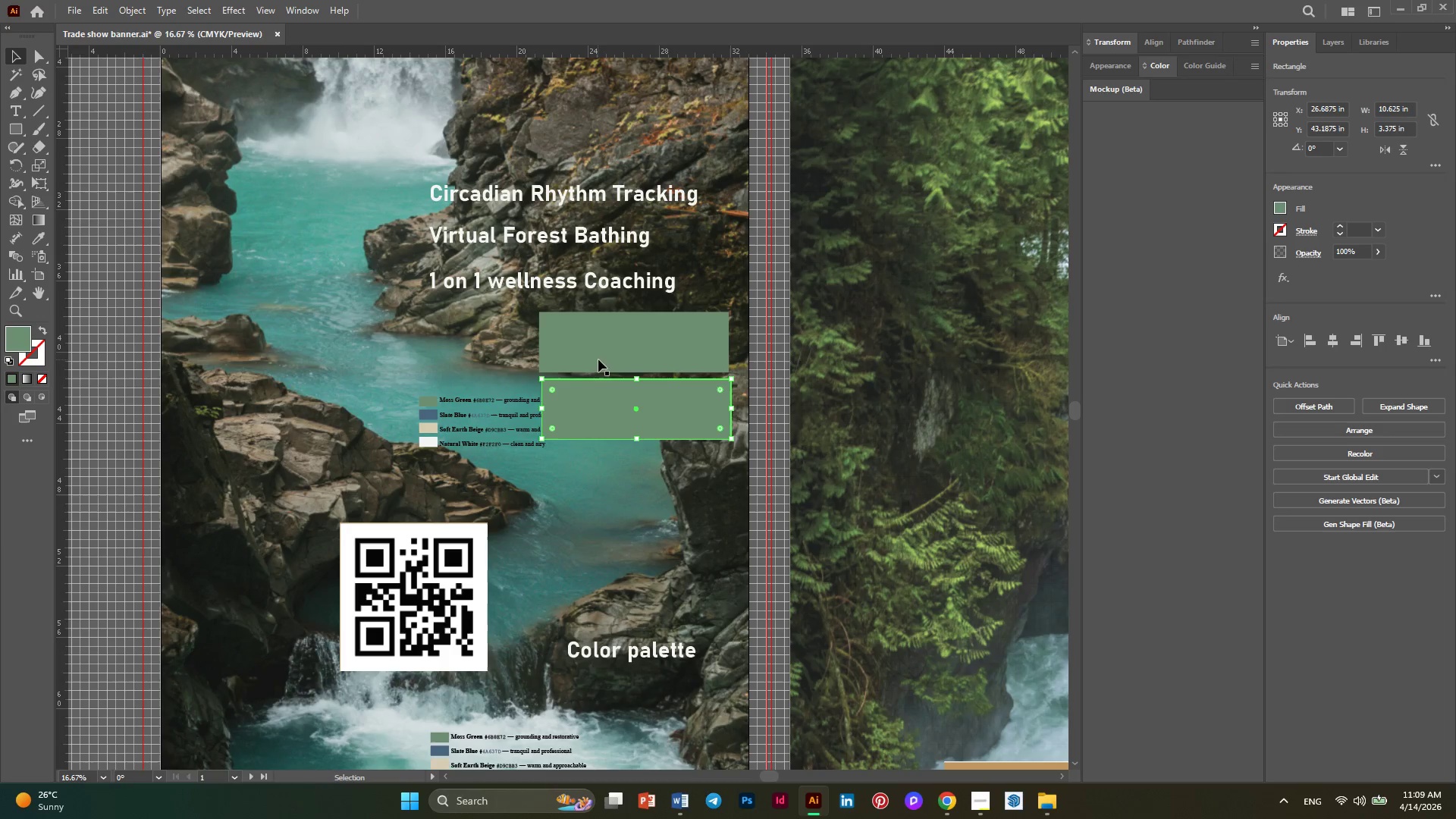 
left_click_drag(start_coordinate=[606, 407], to_coordinate=[601, 441])
 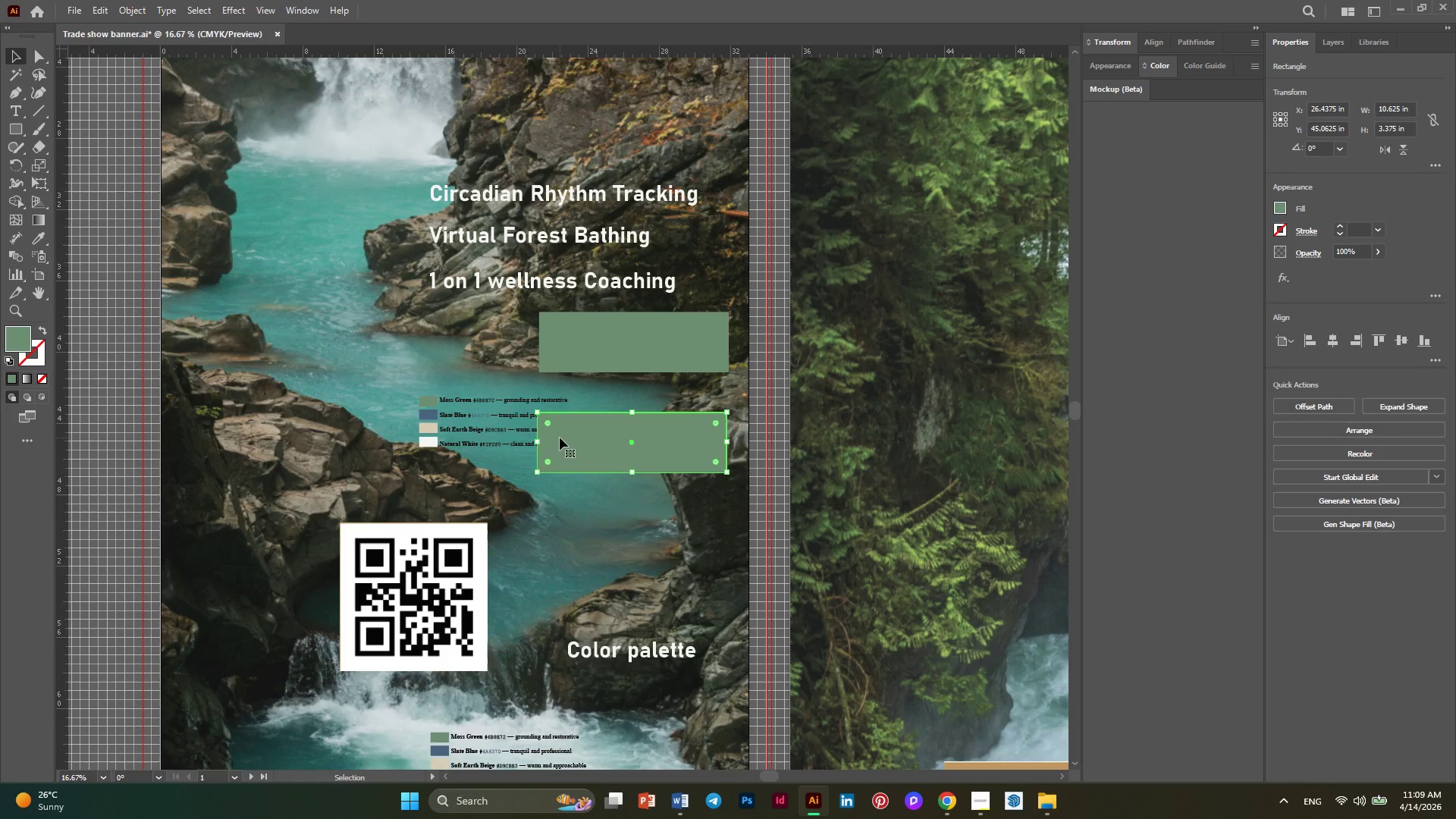 
key(Delete)
 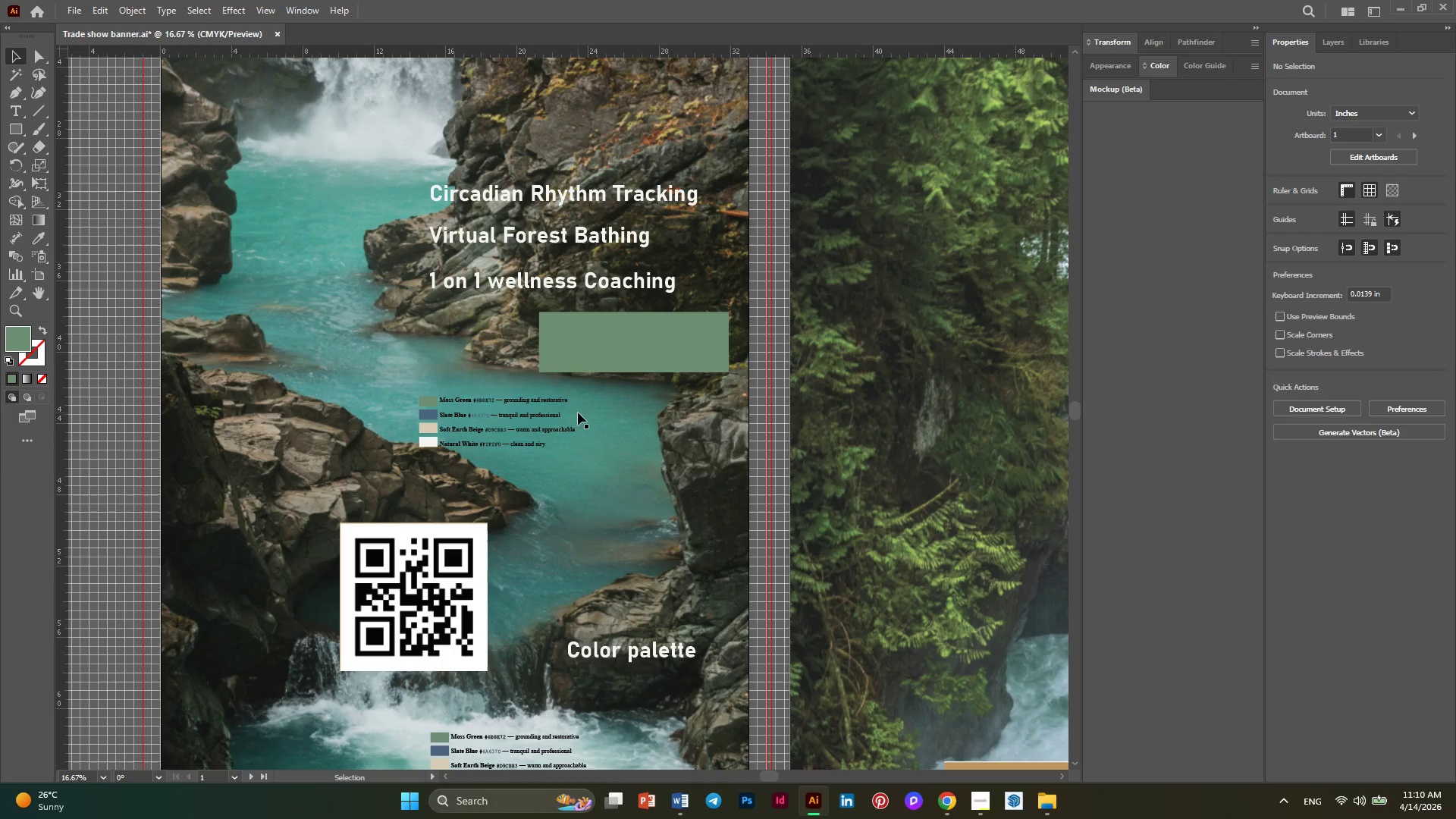 
left_click([574, 354])
 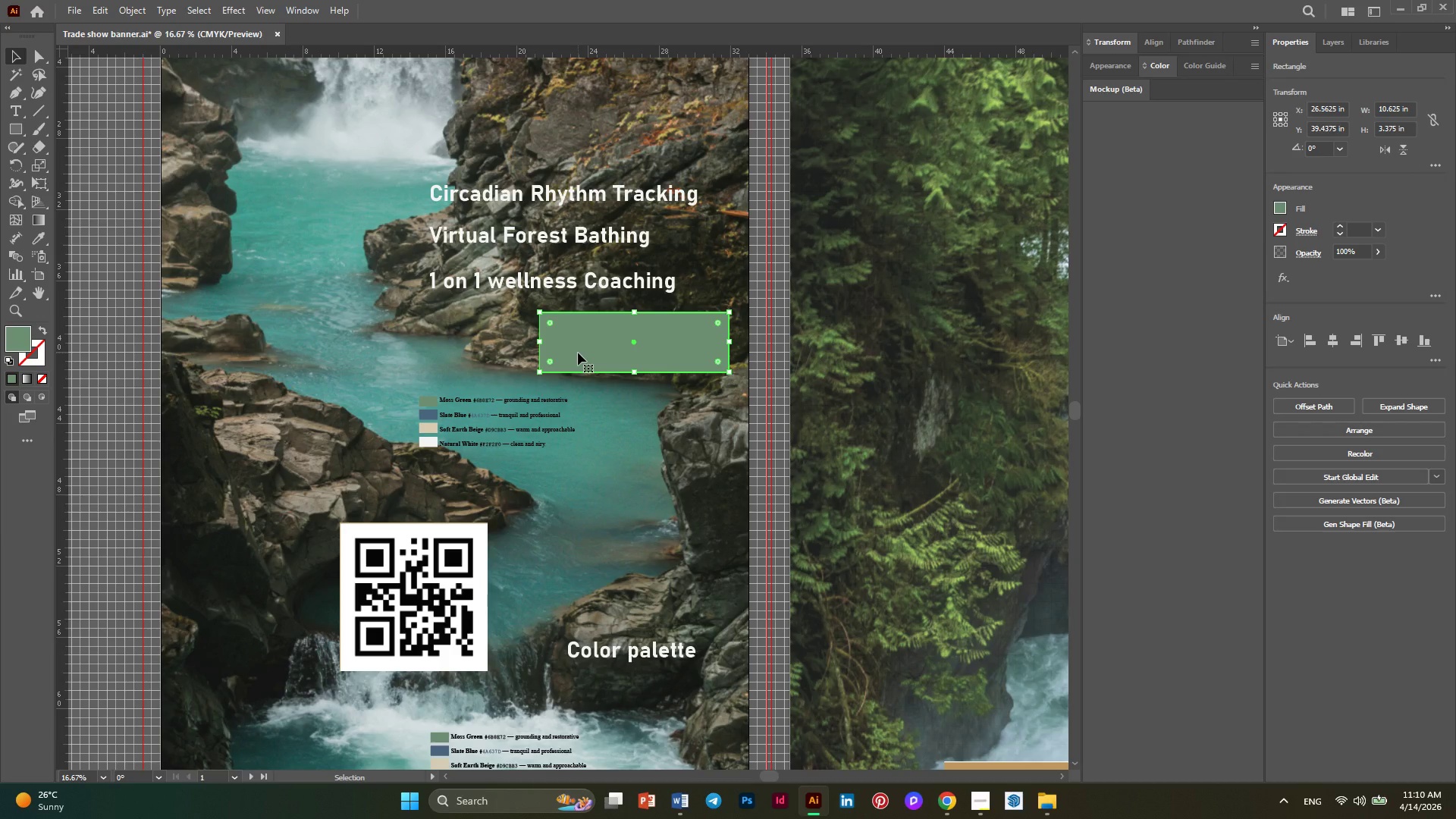 
key(Delete)
 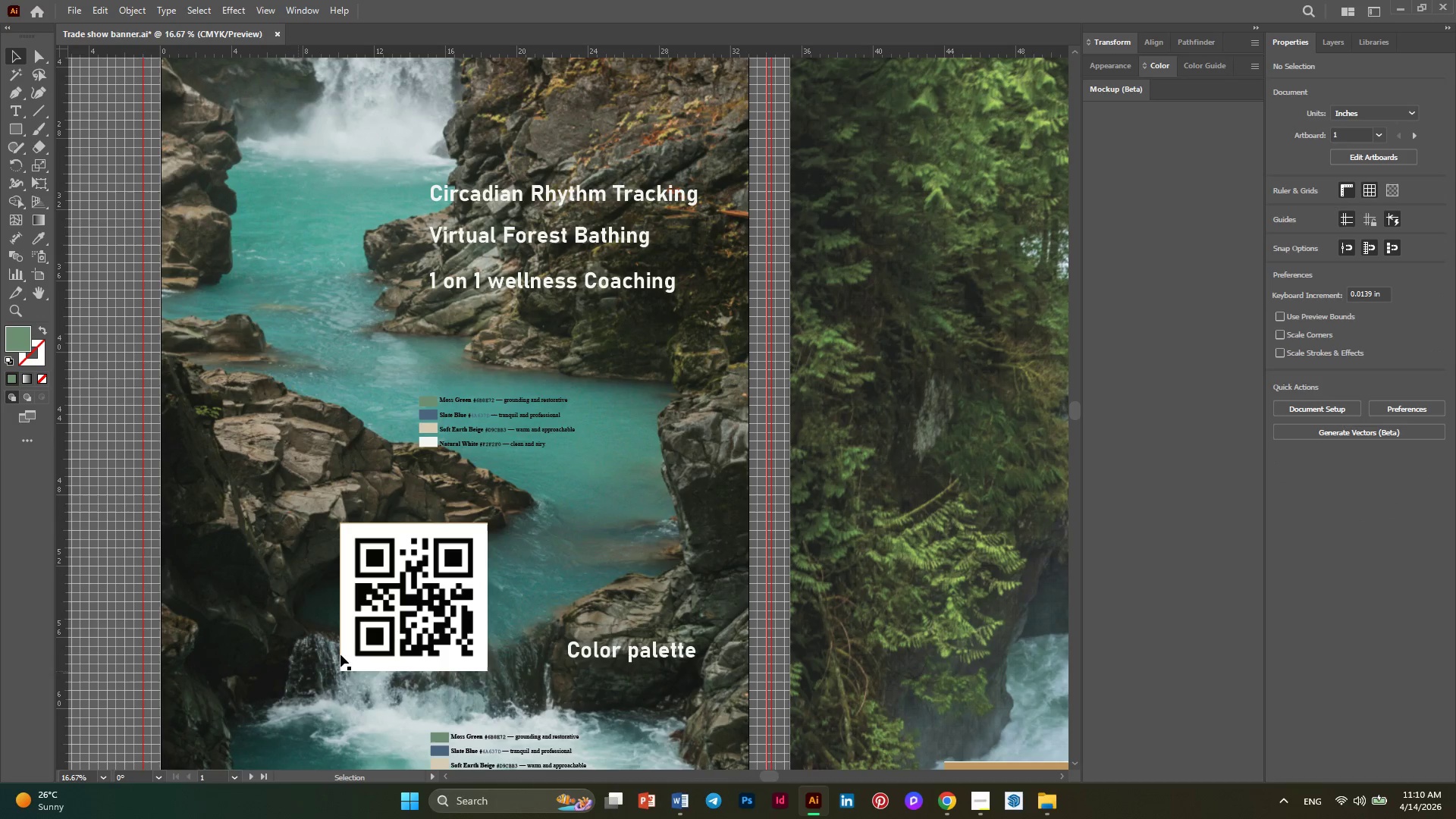 
left_click([399, 620])
 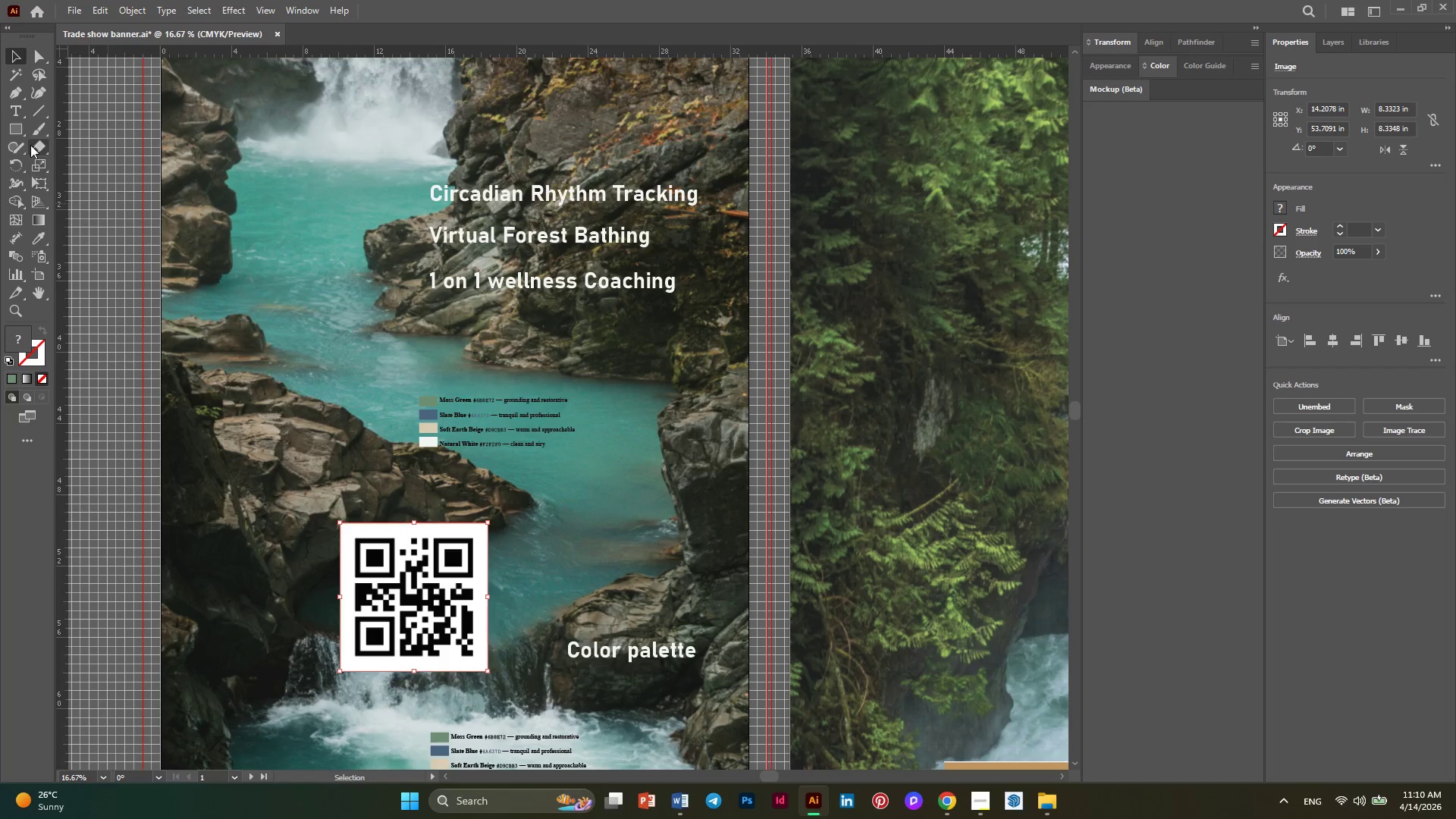 
left_click([24, 132])
 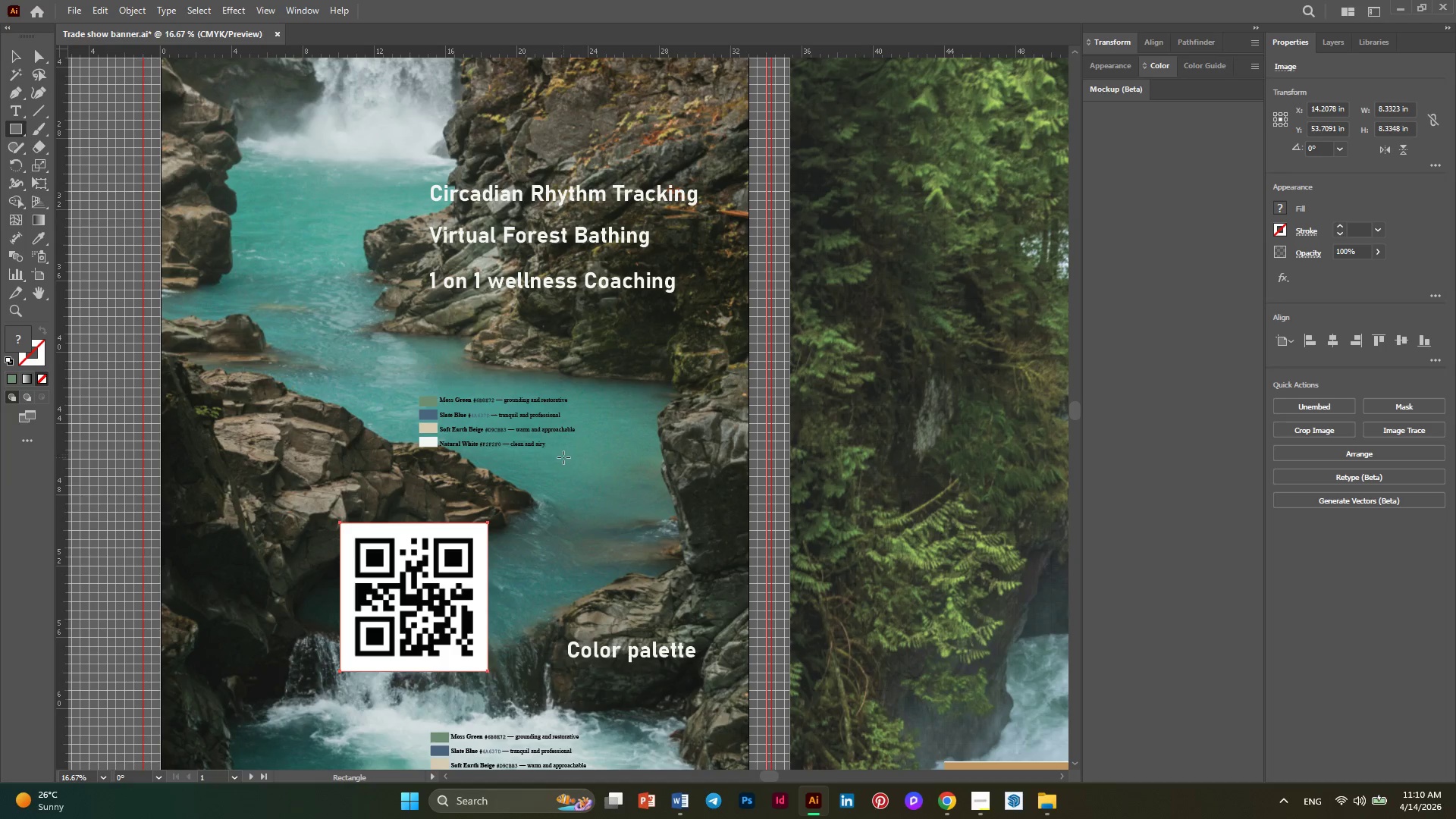 
left_click_drag(start_coordinate=[563, 466], to_coordinate=[637, 505])
 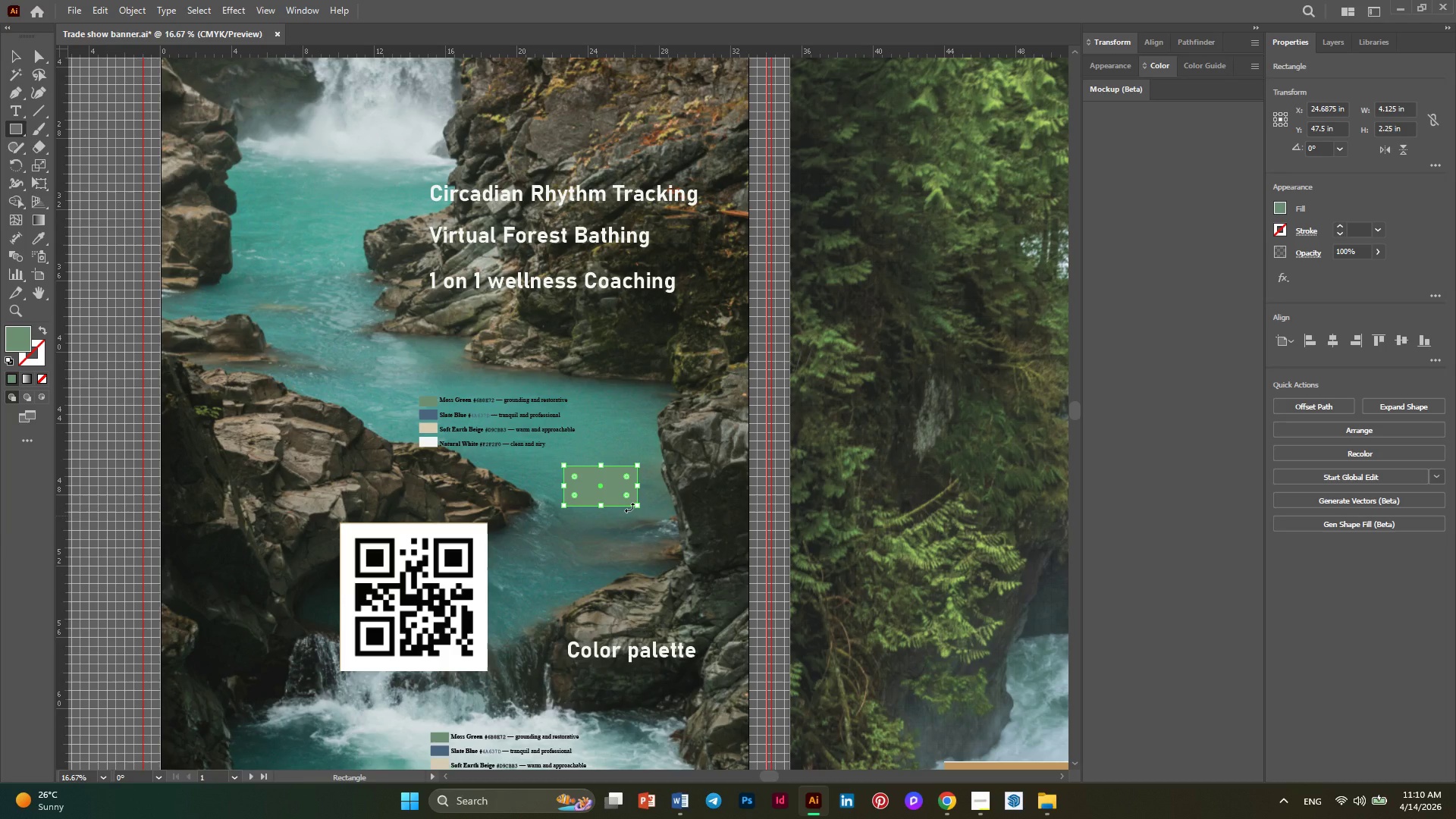 
key(Delete)
 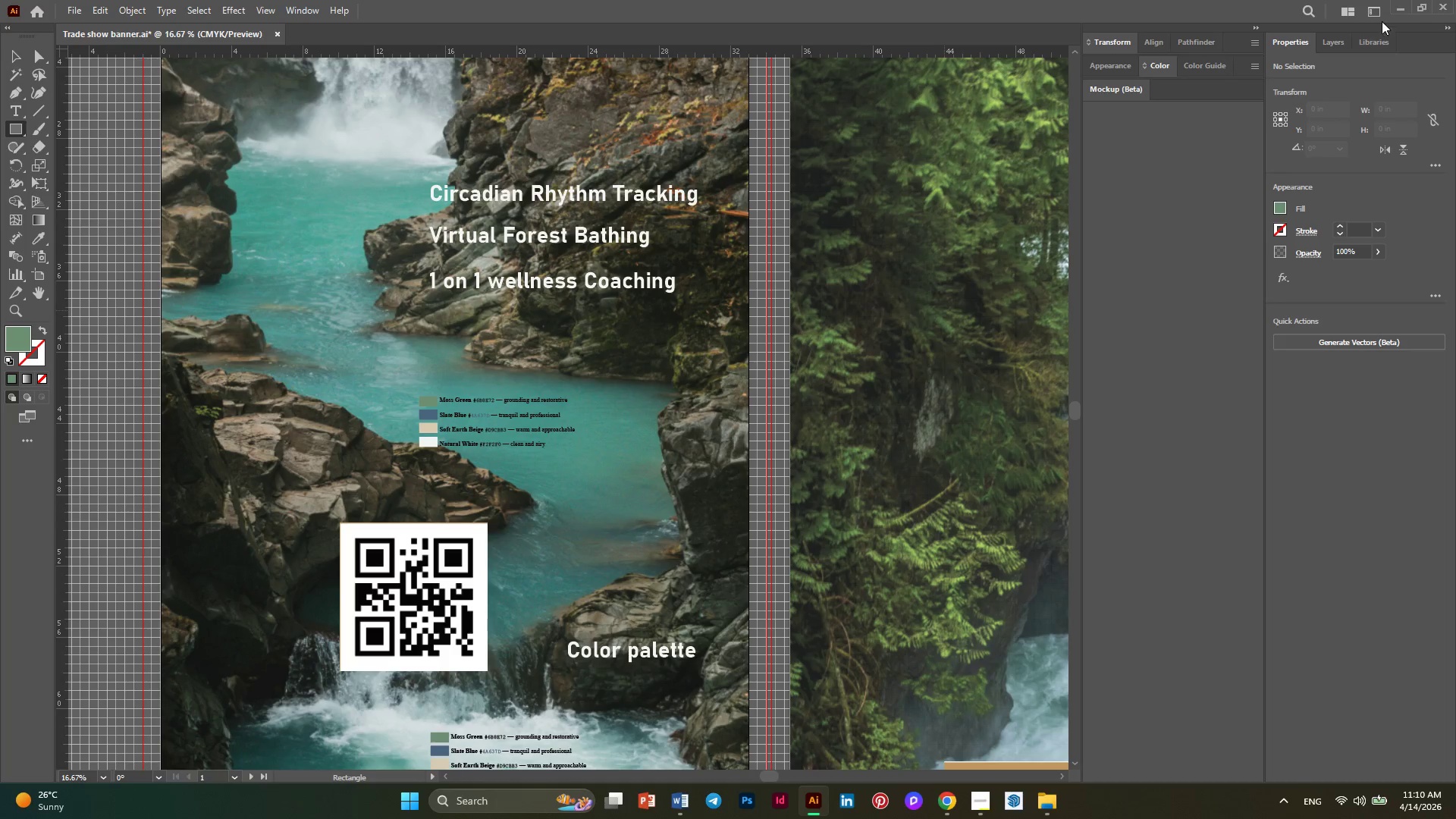 
left_click([1345, 33])
 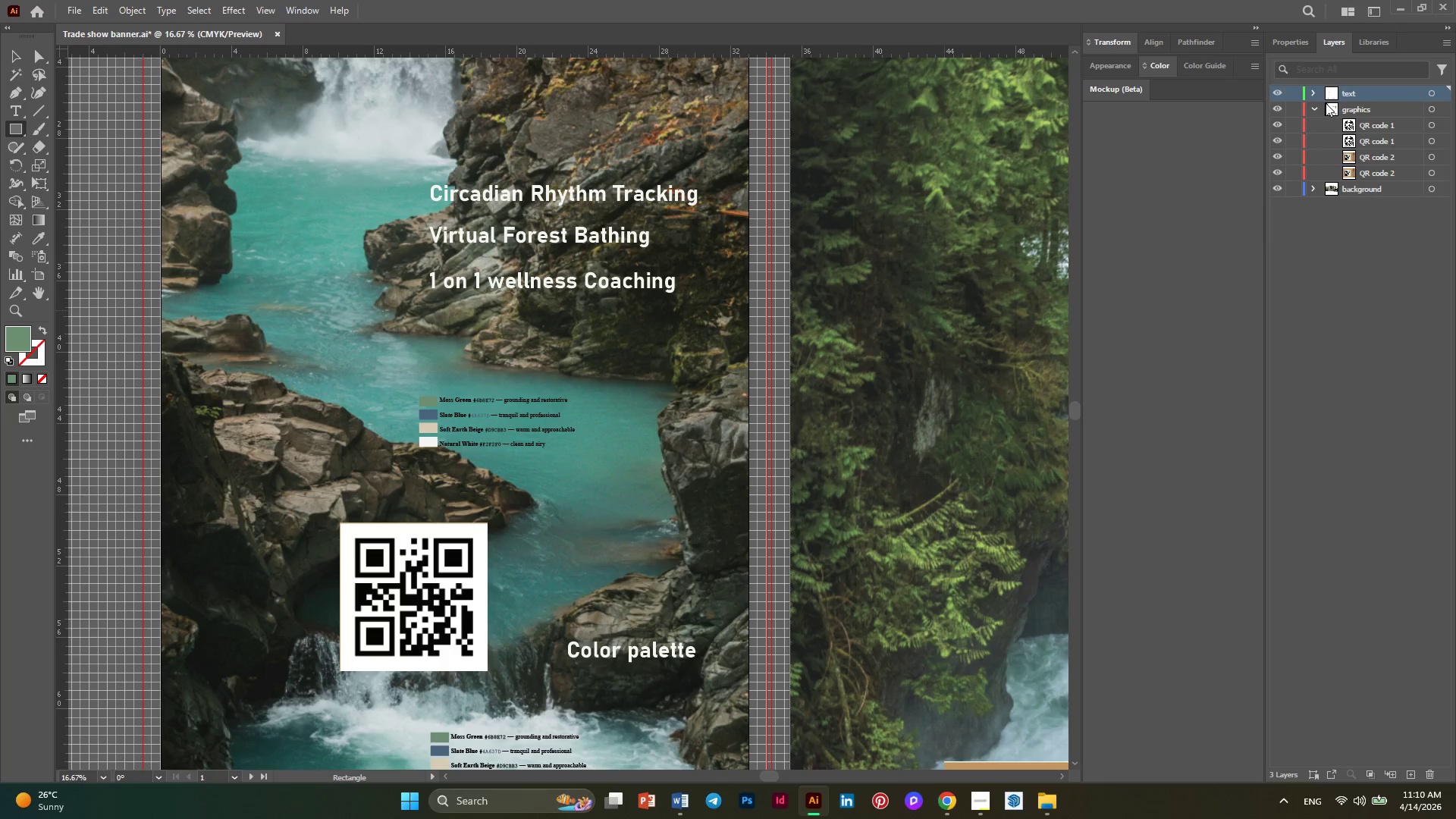 
left_click([1350, 107])
 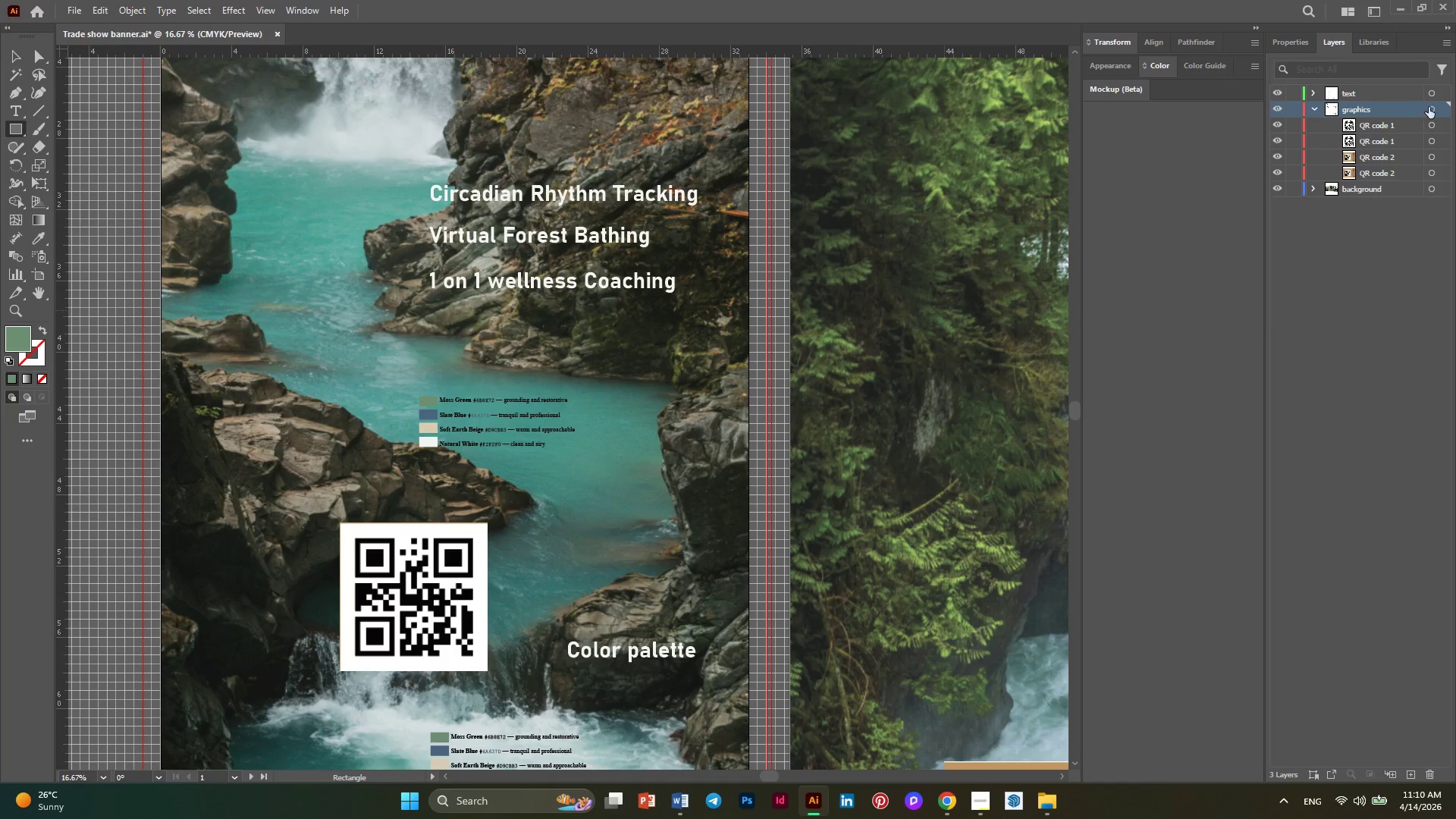 
left_click([1429, 107])
 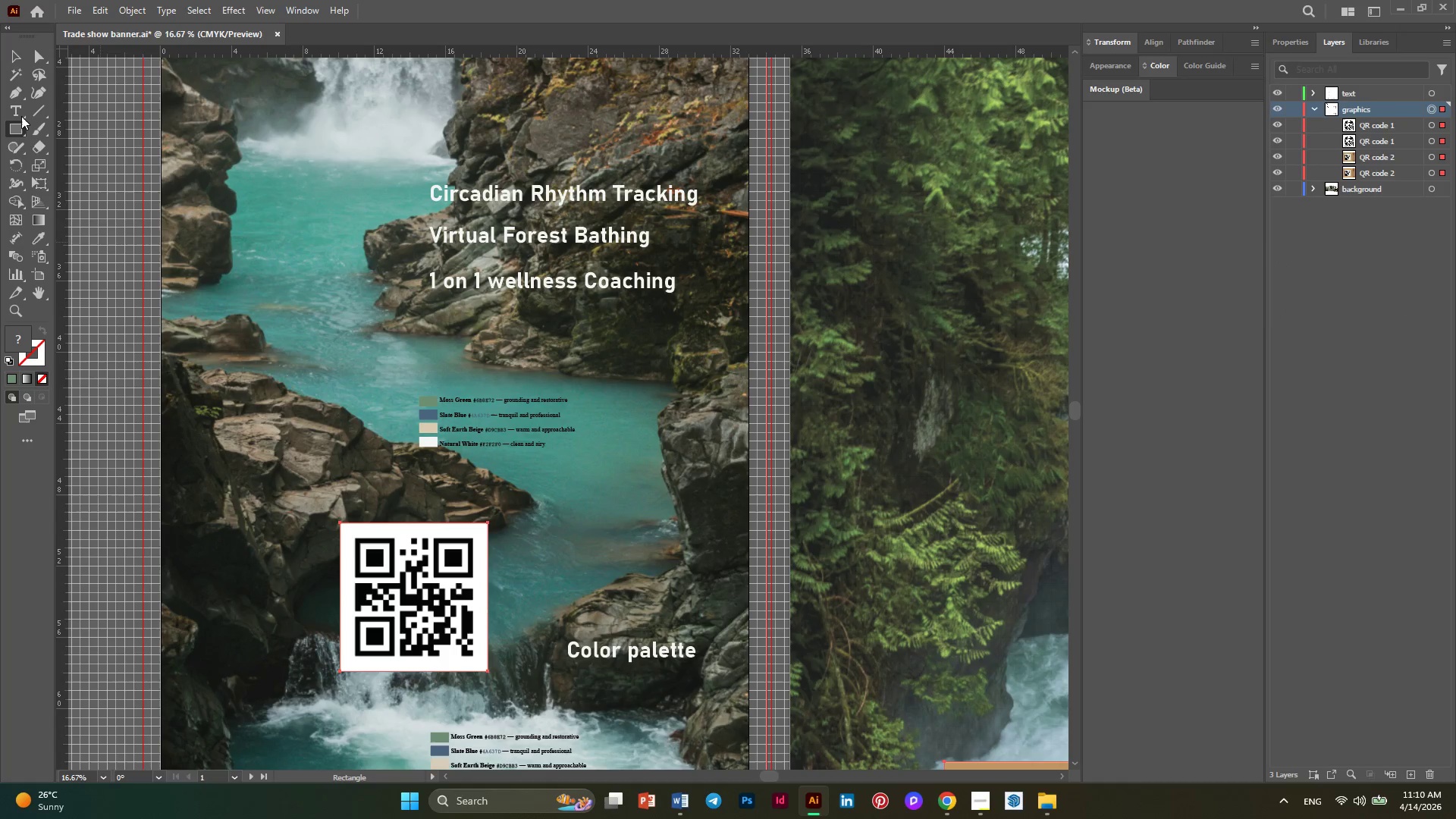 
left_click([15, 125])
 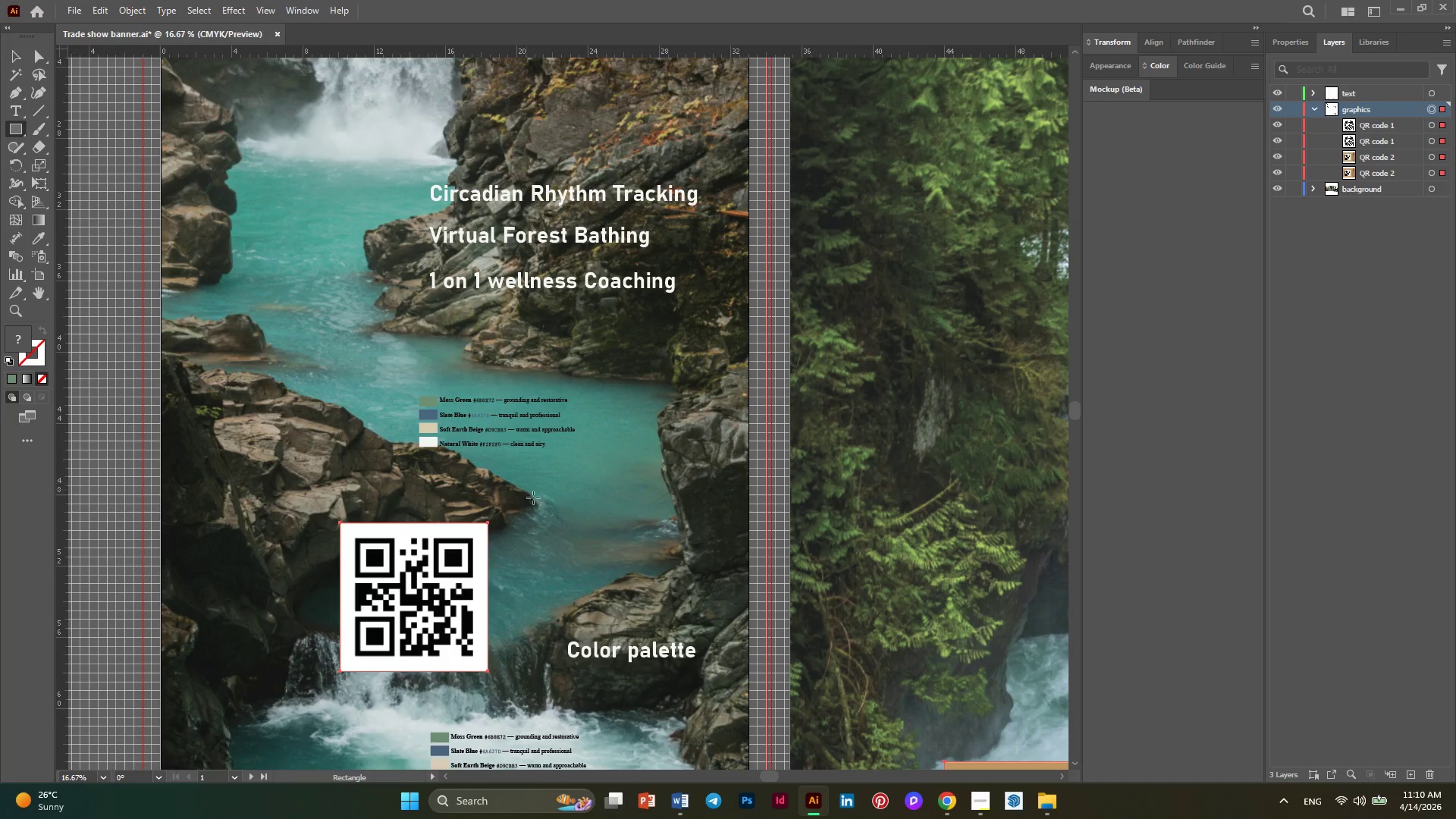 
left_click_drag(start_coordinate=[541, 504], to_coordinate=[708, 551])
 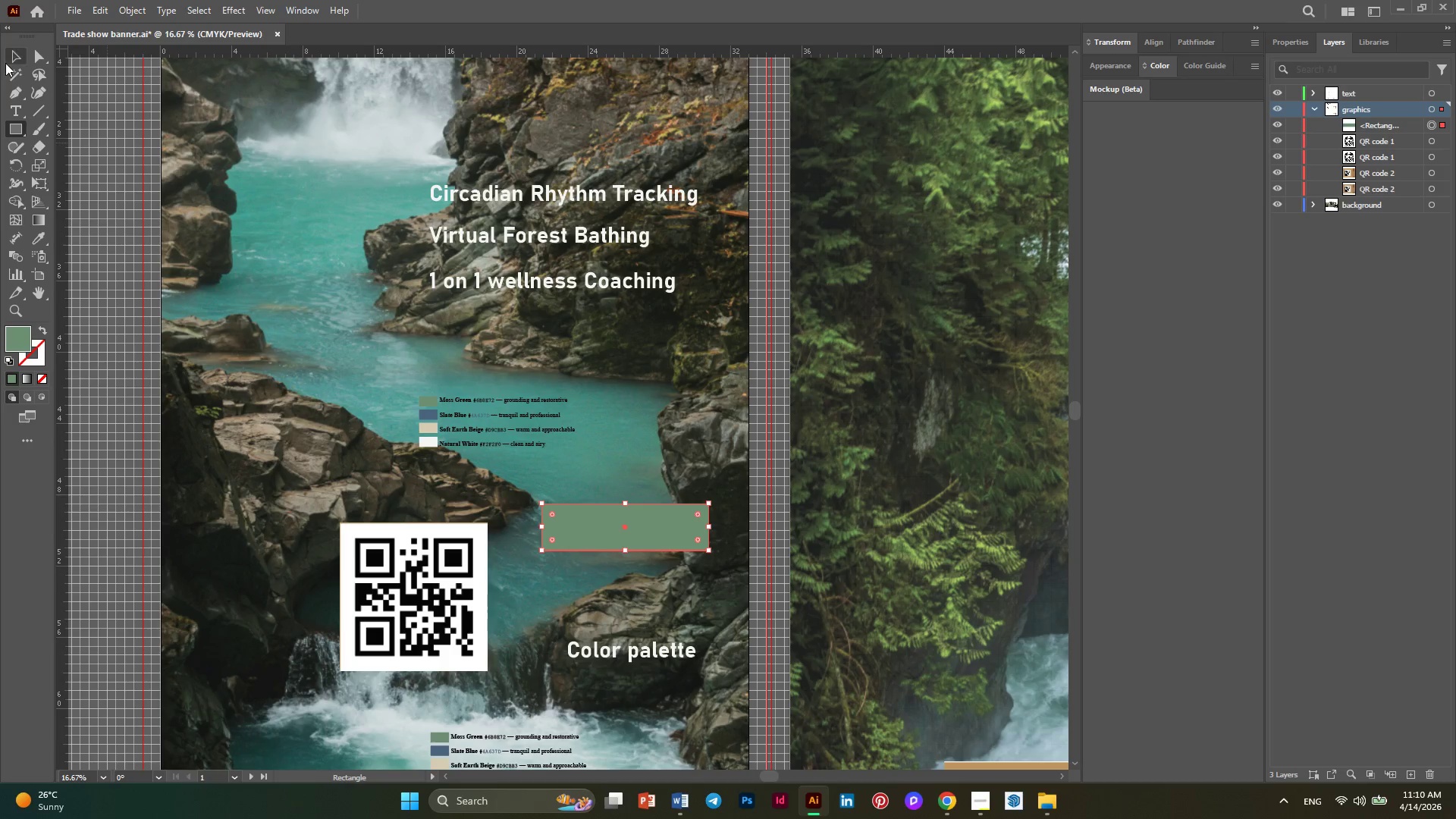 
left_click([5, 61])
 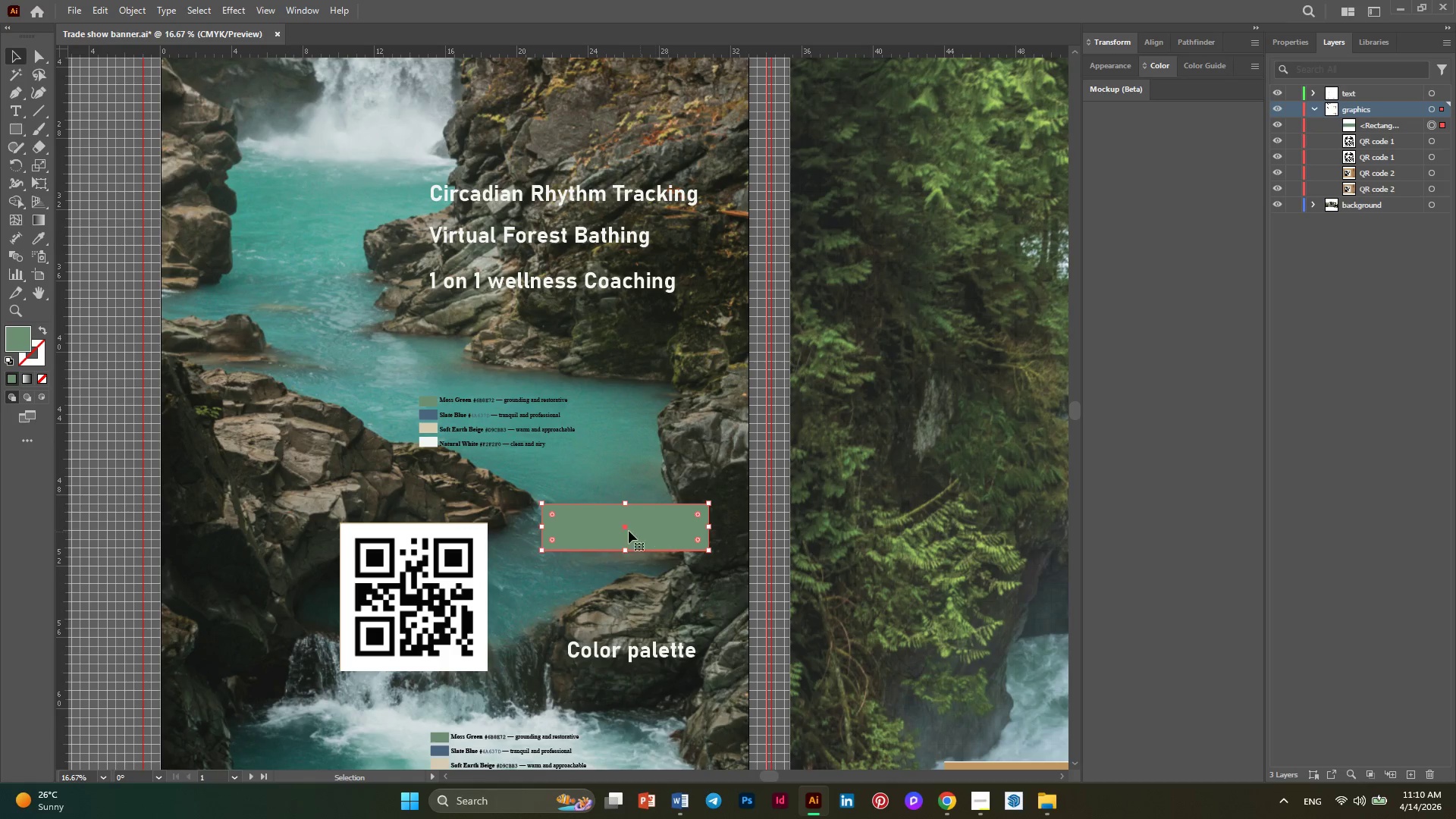 
left_click_drag(start_coordinate=[617, 529], to_coordinate=[620, 388])
 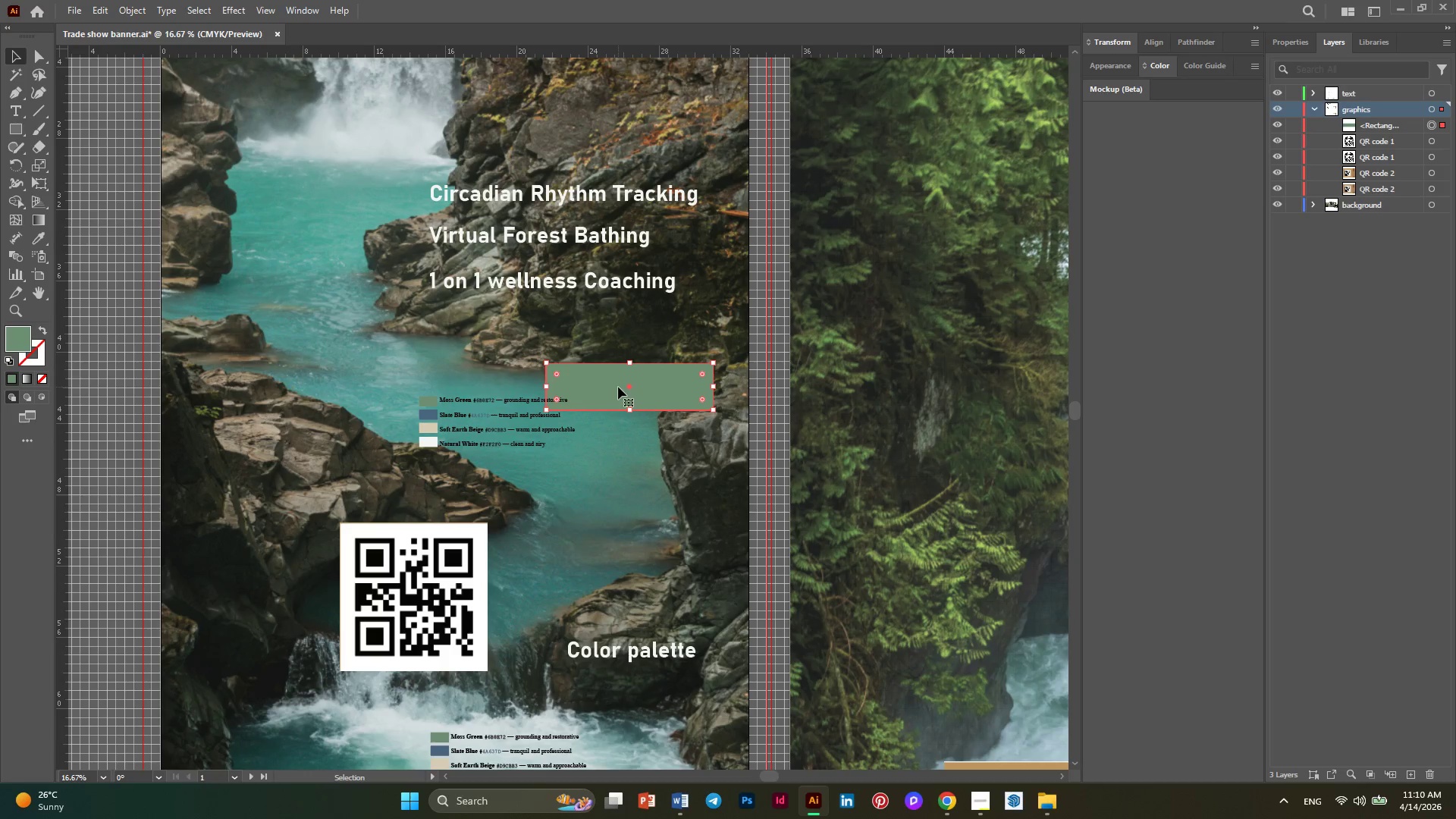 
hold_key(key=AltLeft, duration=3.61)
left_click_drag(start_coordinate=[618, 387], to_coordinate=[614, 444])
 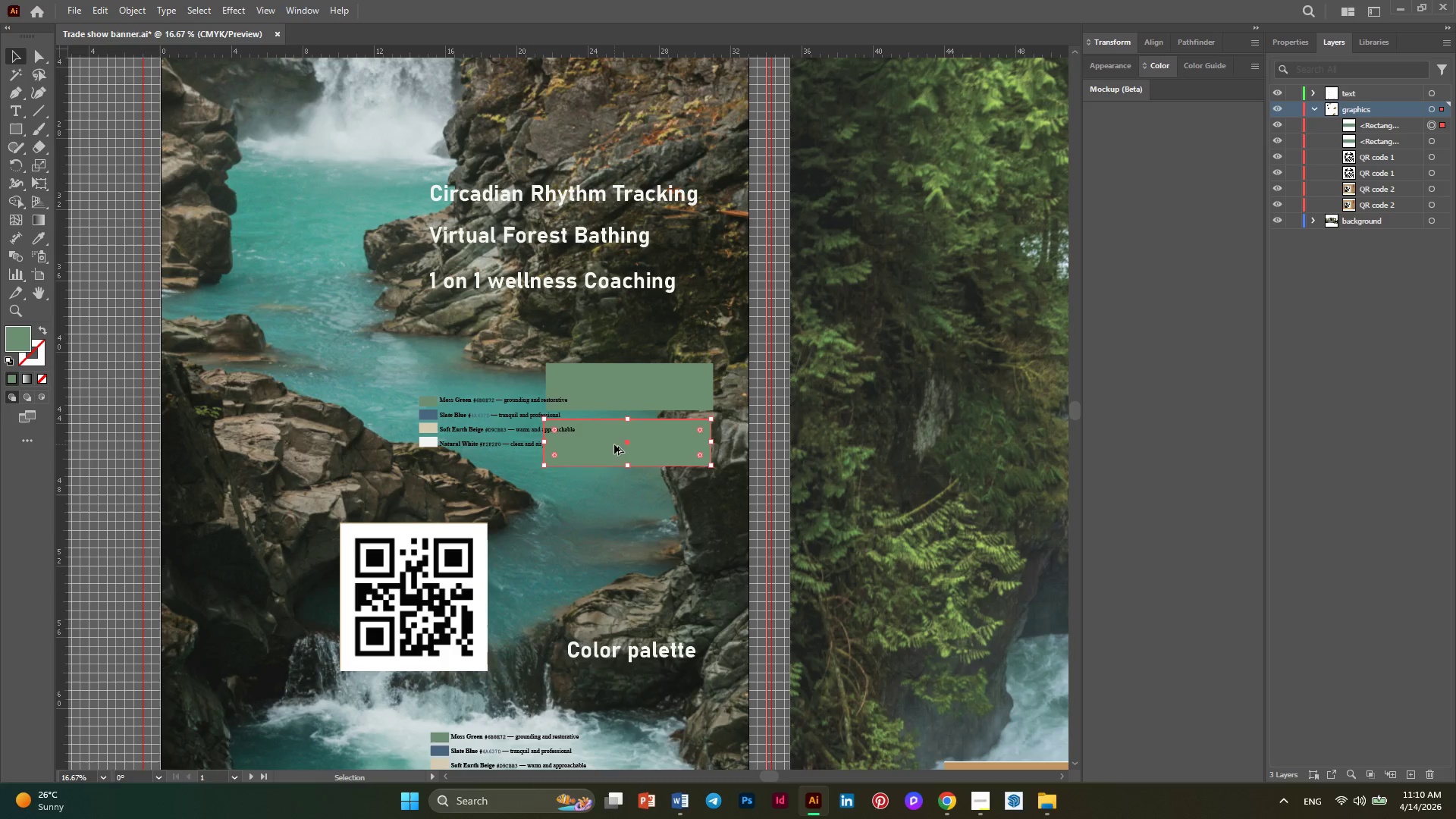 
left_click_drag(start_coordinate=[614, 444], to_coordinate=[613, 506])
 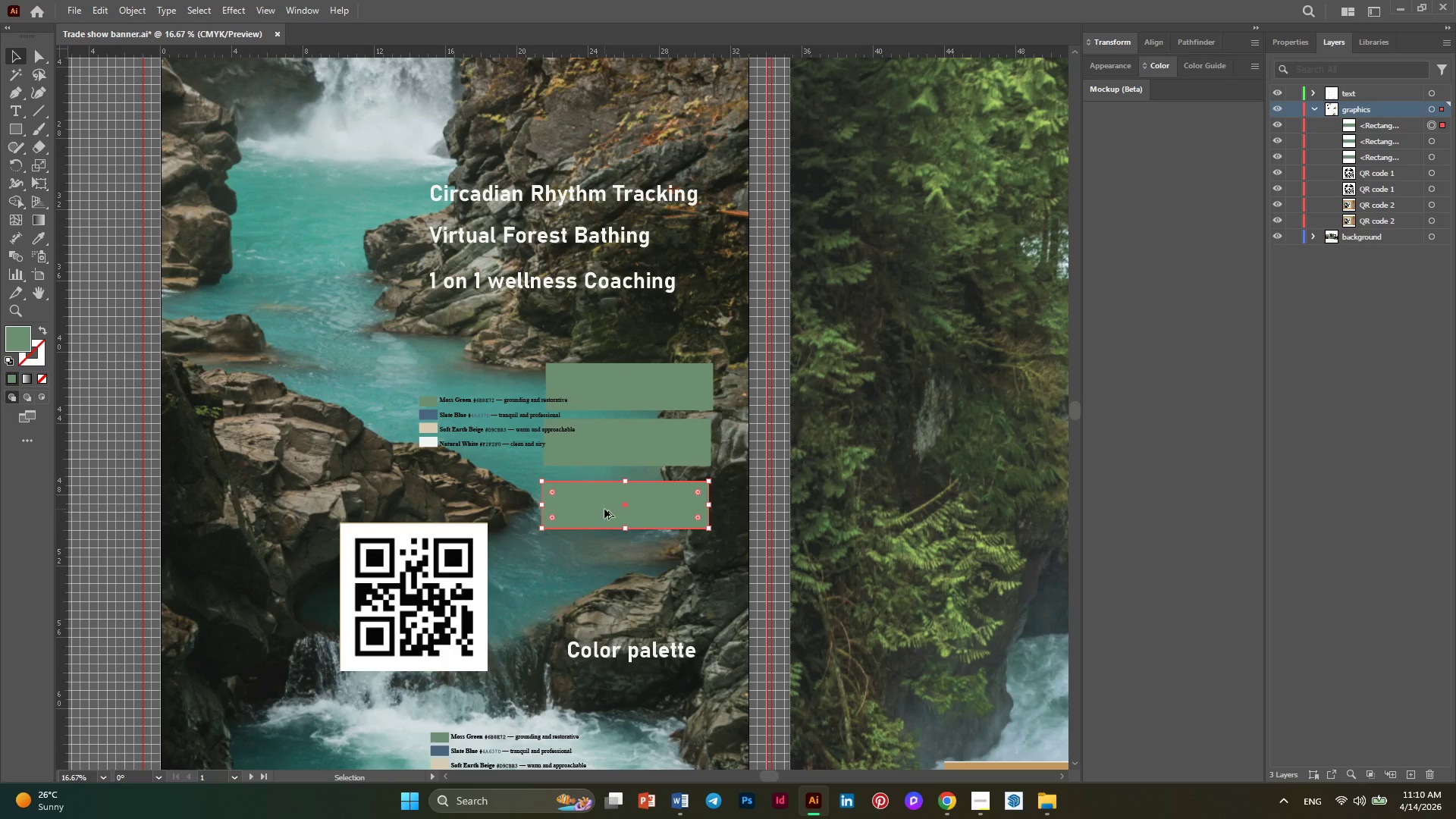 
hold_key(key=AltLeft, duration=2.42)
left_click_drag(start_coordinate=[604, 509], to_coordinate=[601, 567])
 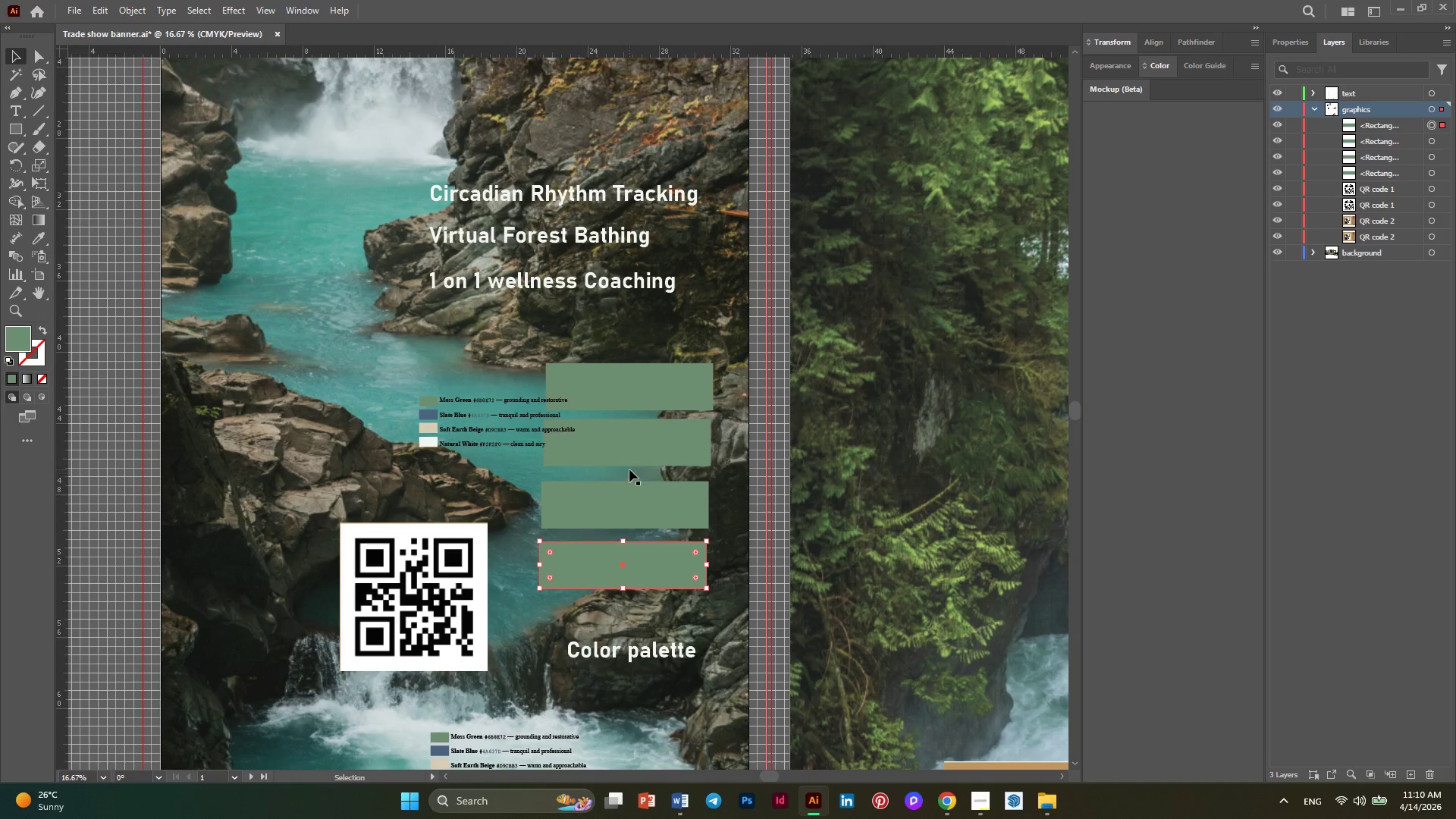 
scroll: coordinate [629, 469], scroll_direction: down, amount: 3.0
 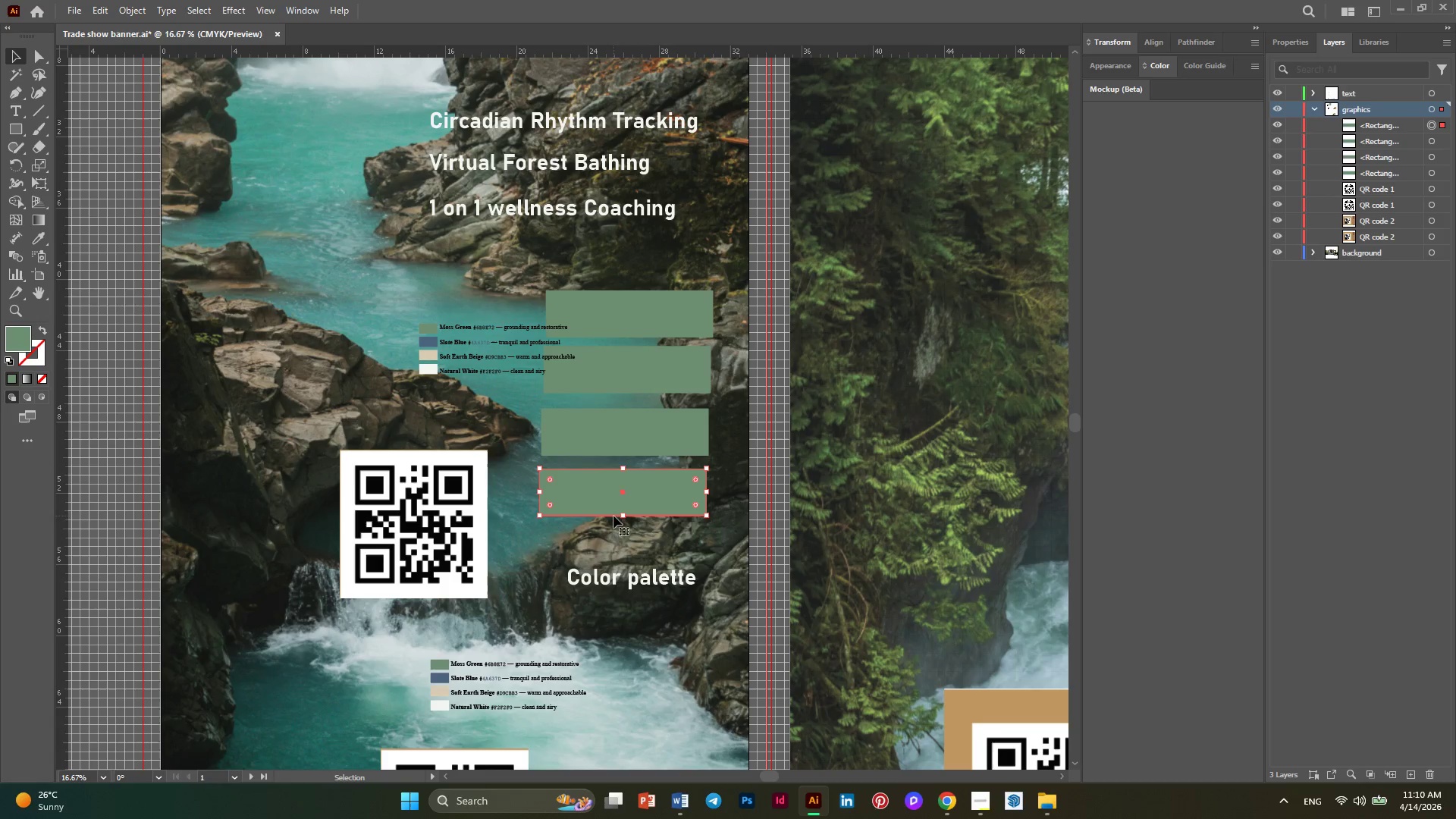 
hold_key(key=AltLeft, duration=0.38)
scroll: coordinate [616, 436], scroll_direction: down, amount: 1.0
 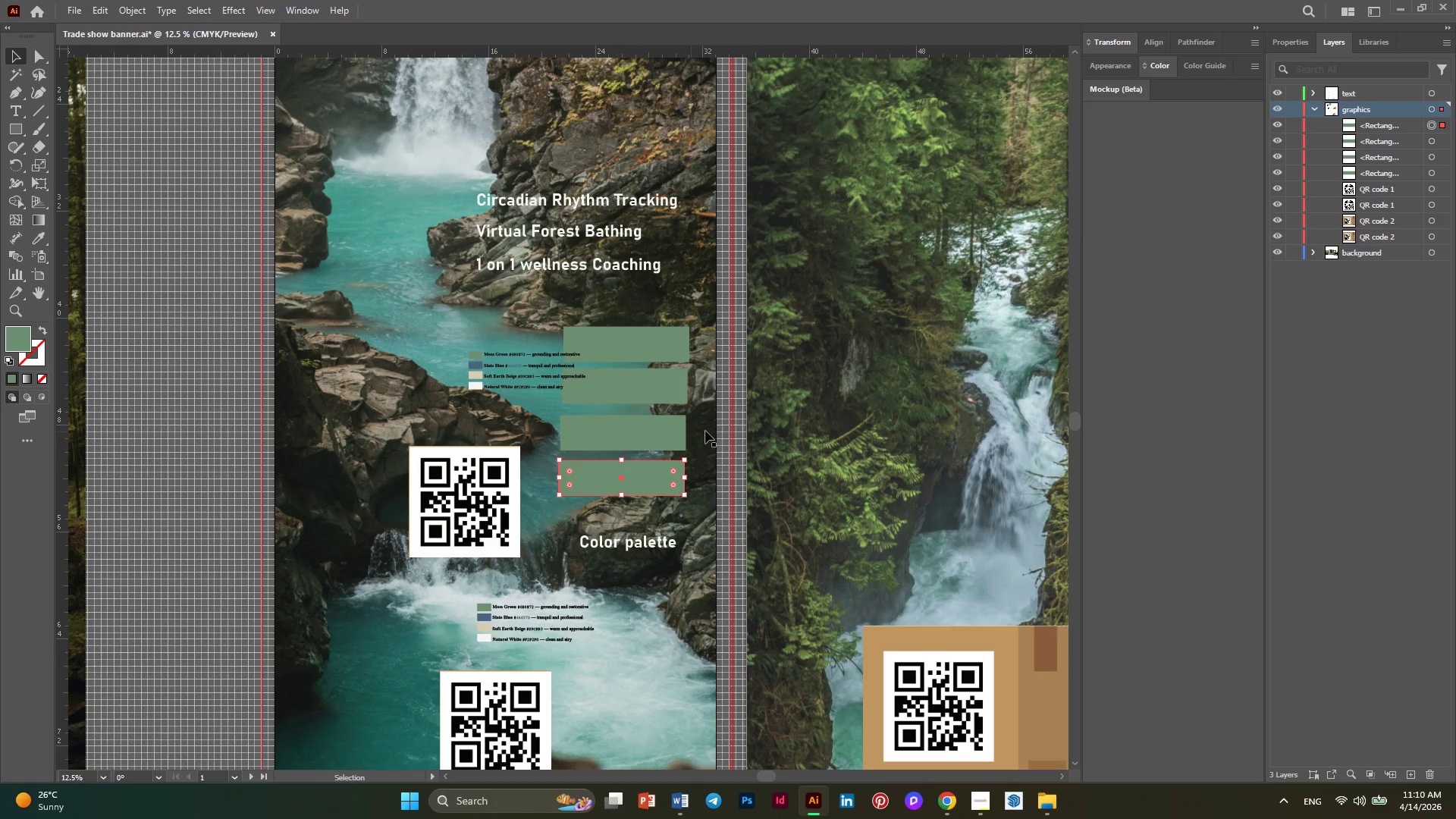 
hold_key(key=AltLeft, duration=0.36)
 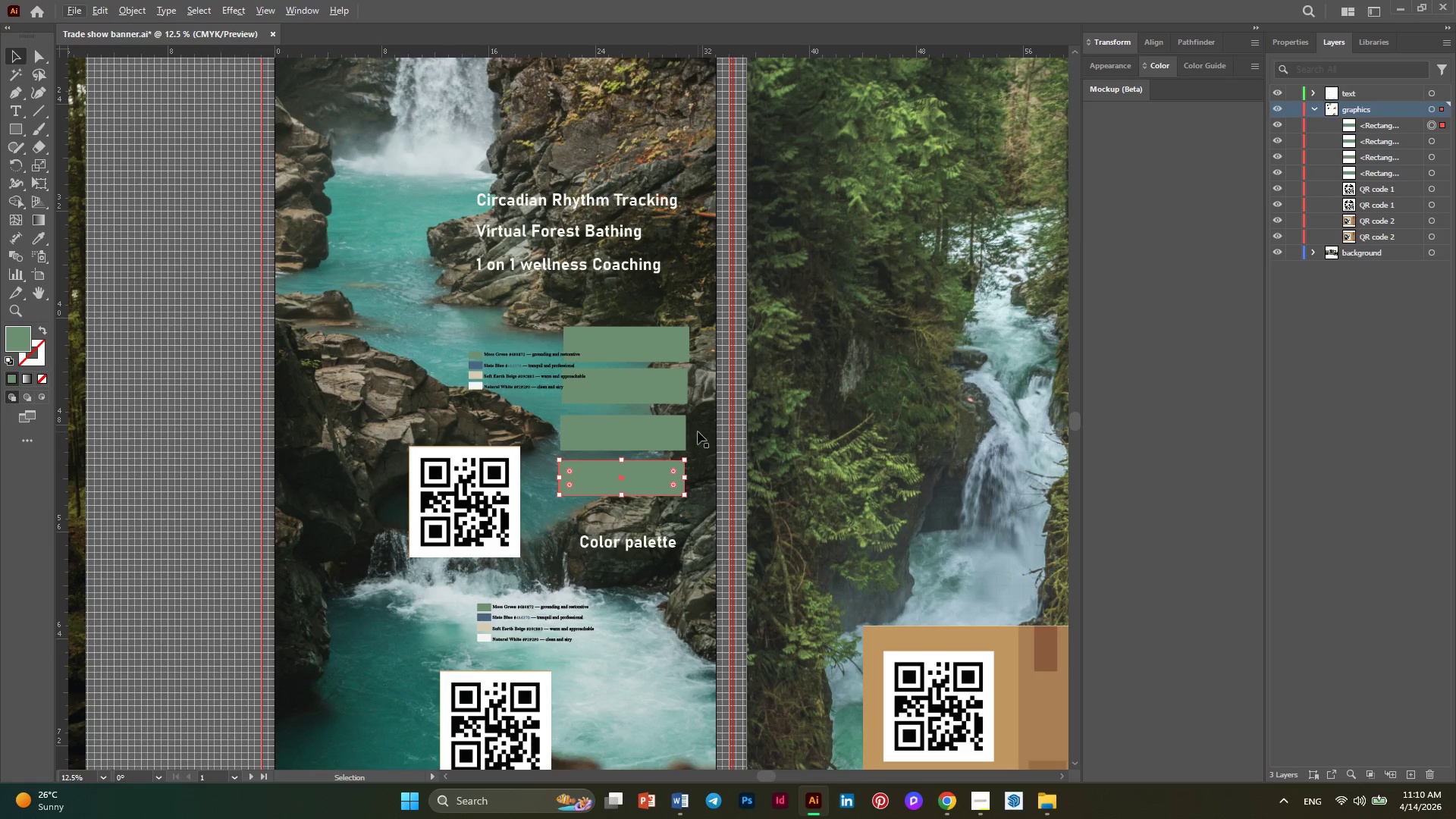 
hold_key(key=AltLeft, duration=0.36)
scroll: coordinate [698, 431], scroll_direction: none, amount: 0.0
 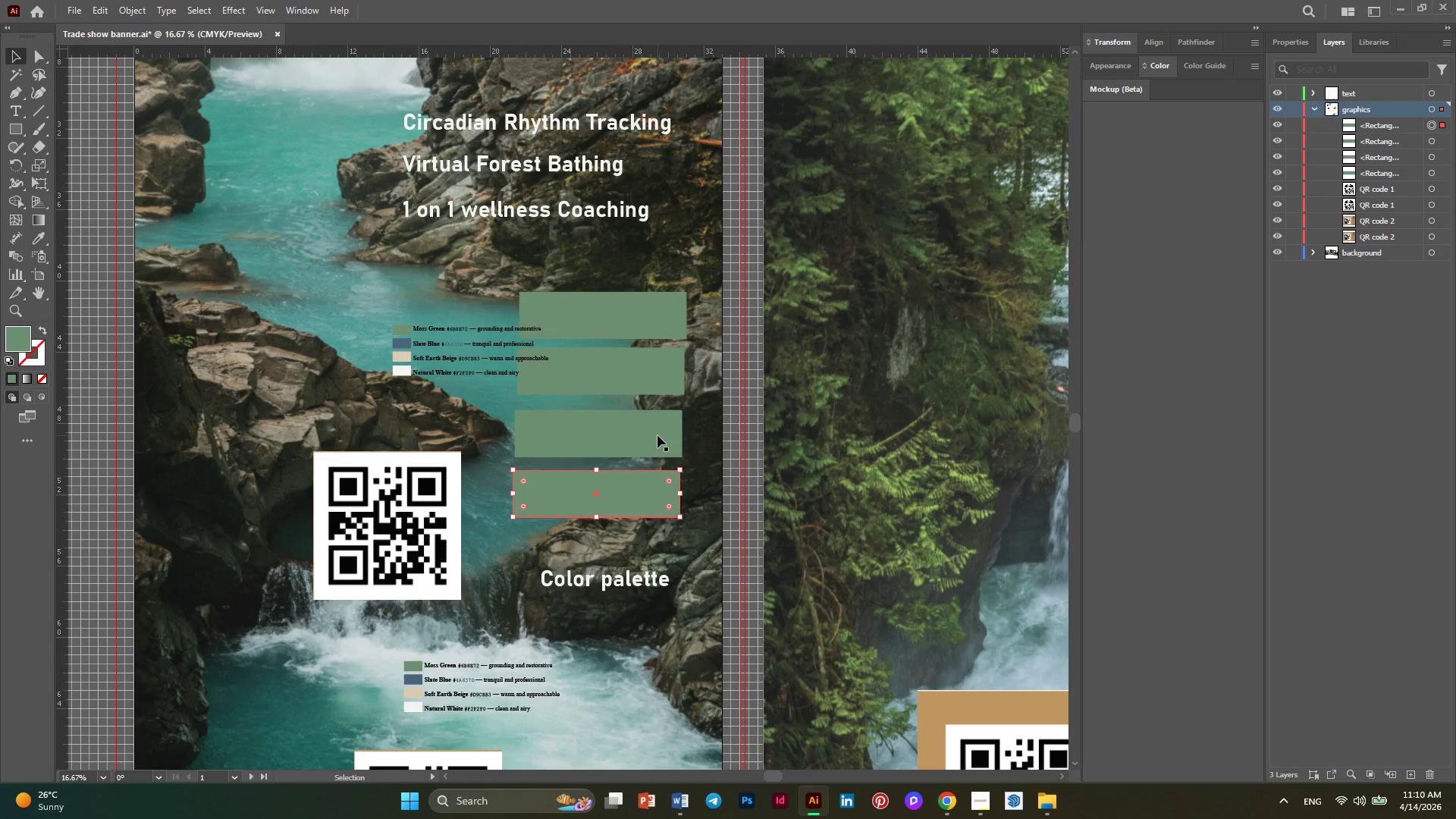 
hold_key(key=AltLeft, duration=0.56)
scroll: coordinate [657, 435], scroll_direction: up, amount: 1.0
 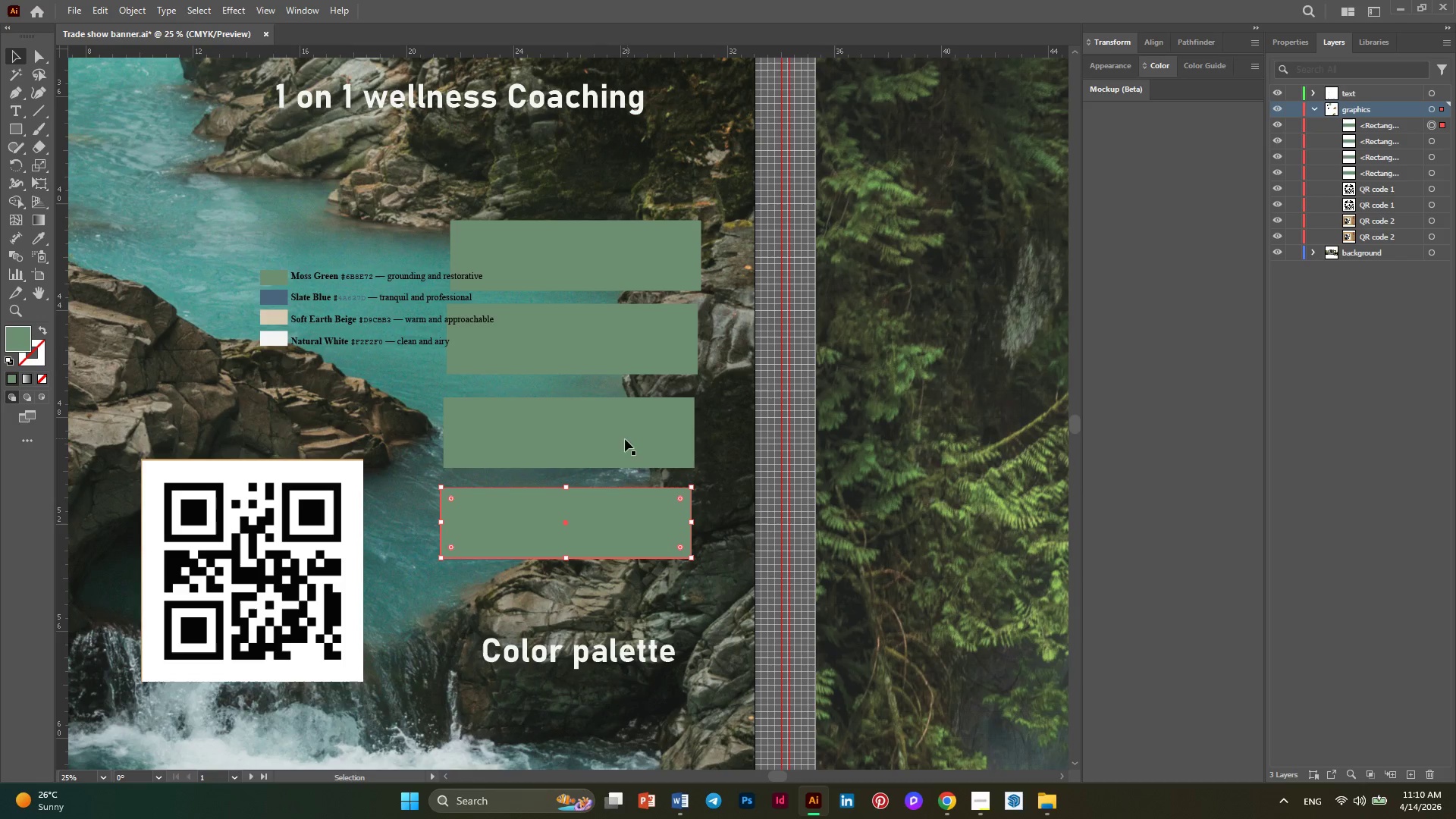 
left_click([597, 439])
 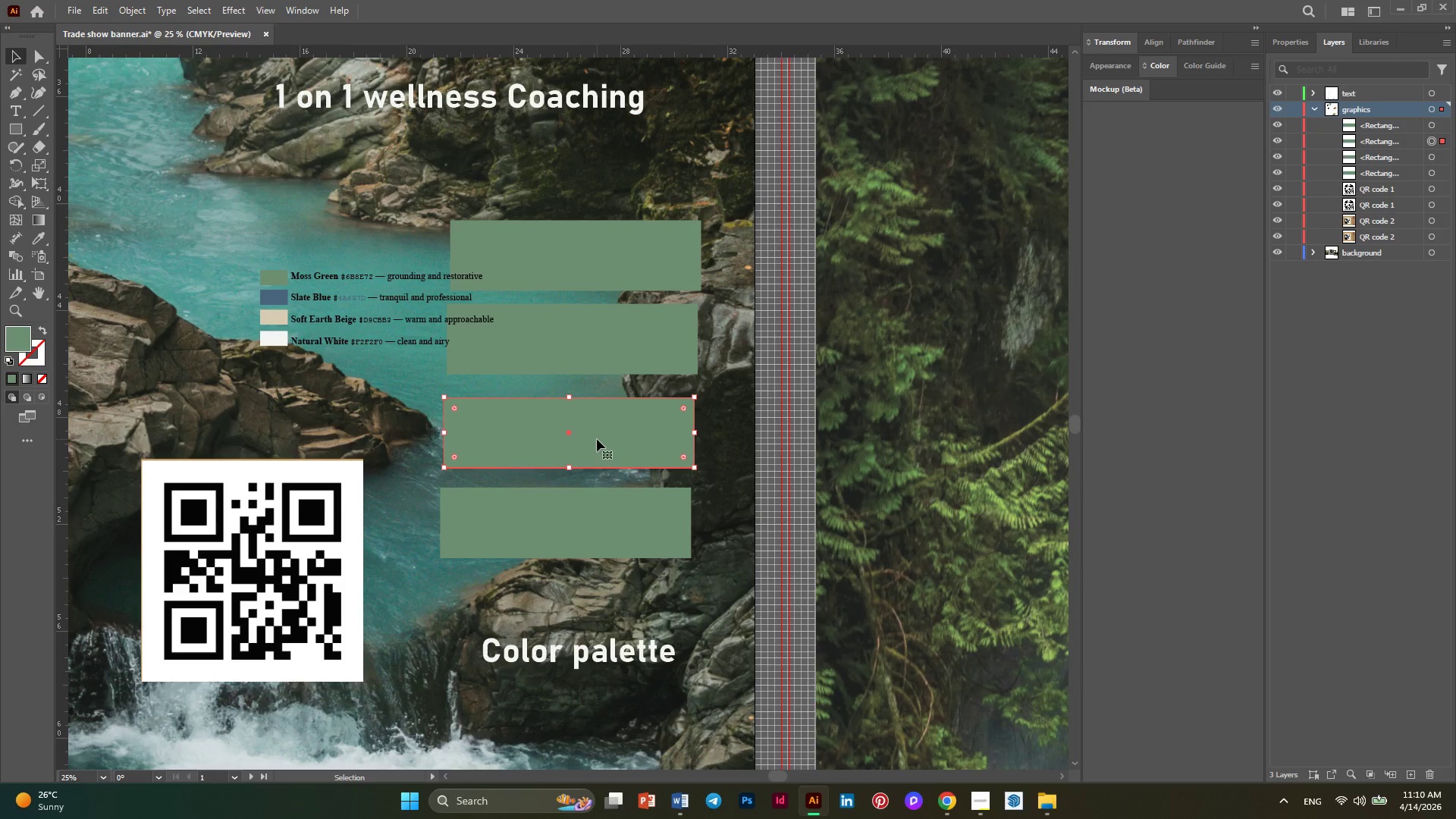 
left_click_drag(start_coordinate=[597, 439], to_coordinate=[613, 428])
 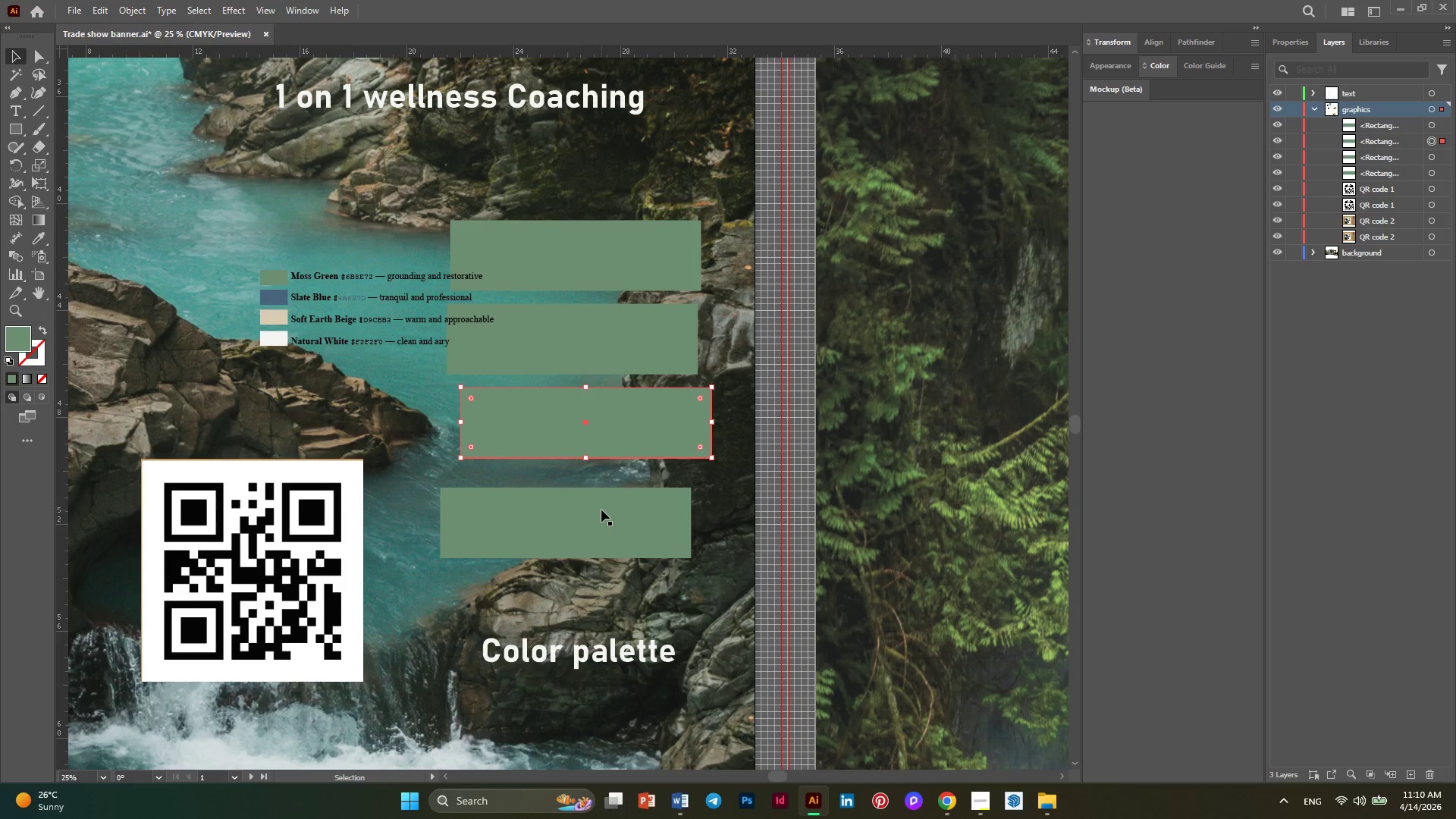 
left_click_drag(start_coordinate=[601, 510], to_coordinate=[622, 498])
 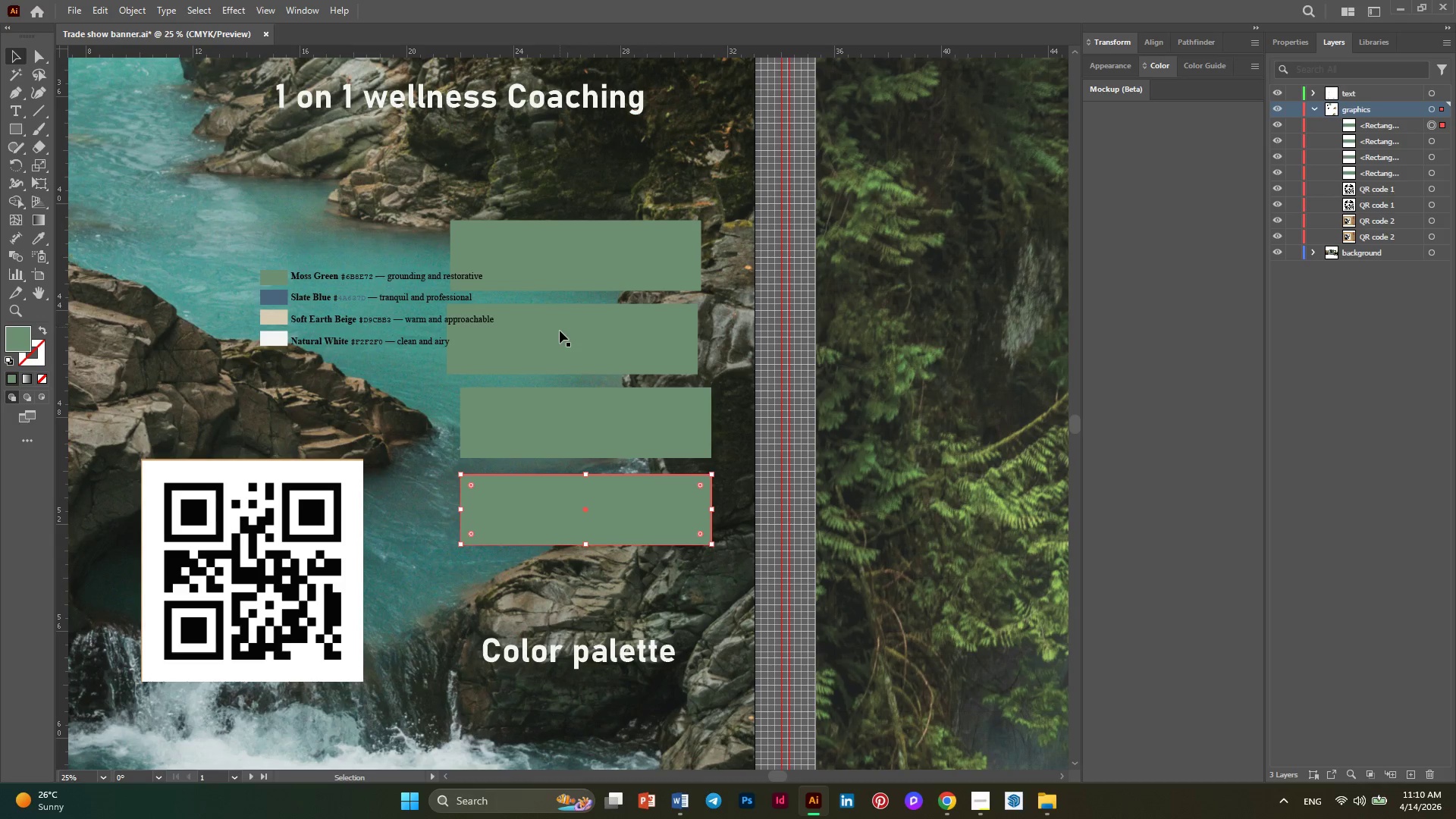 
left_click_drag(start_coordinate=[560, 333], to_coordinate=[576, 333])
 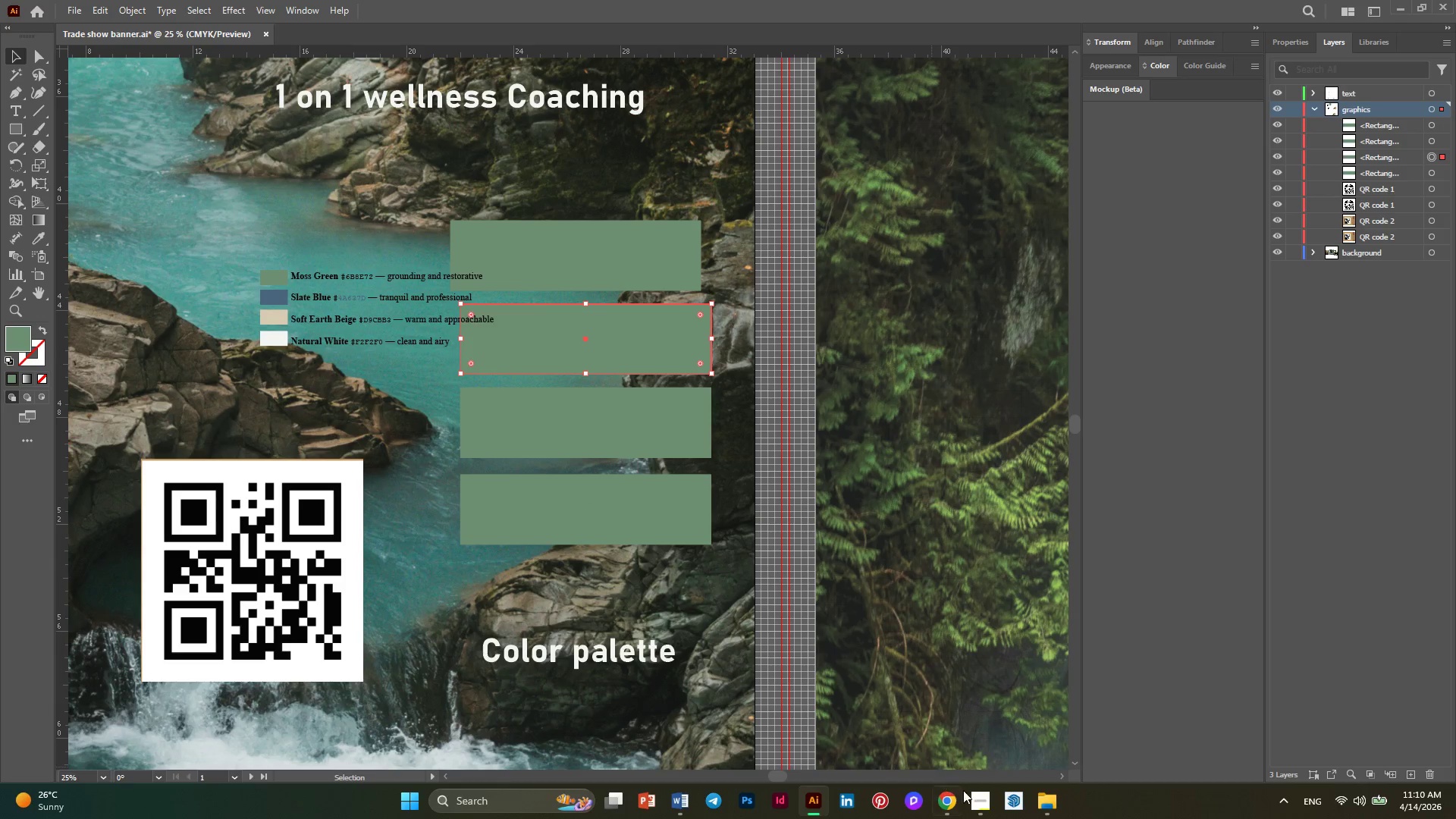 
left_click([977, 796])